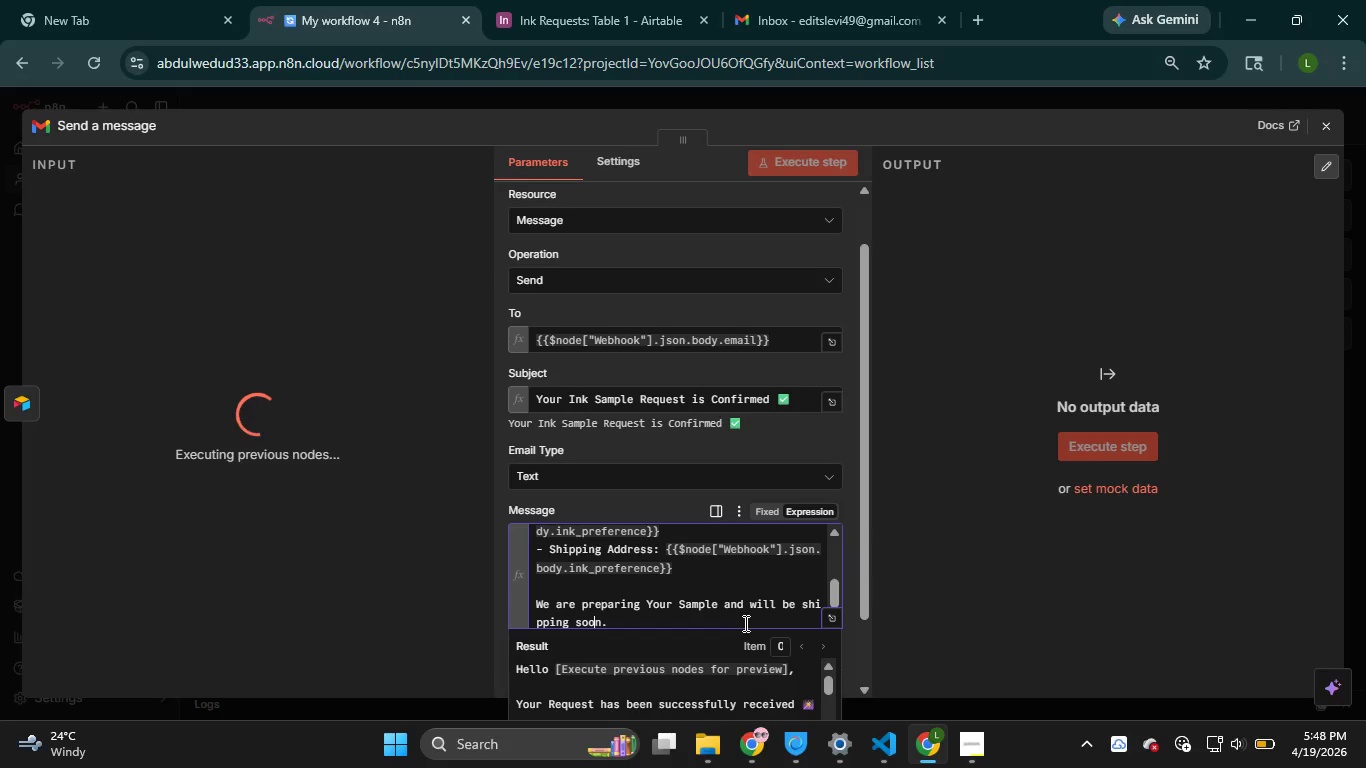 
key(ArrowRight)
 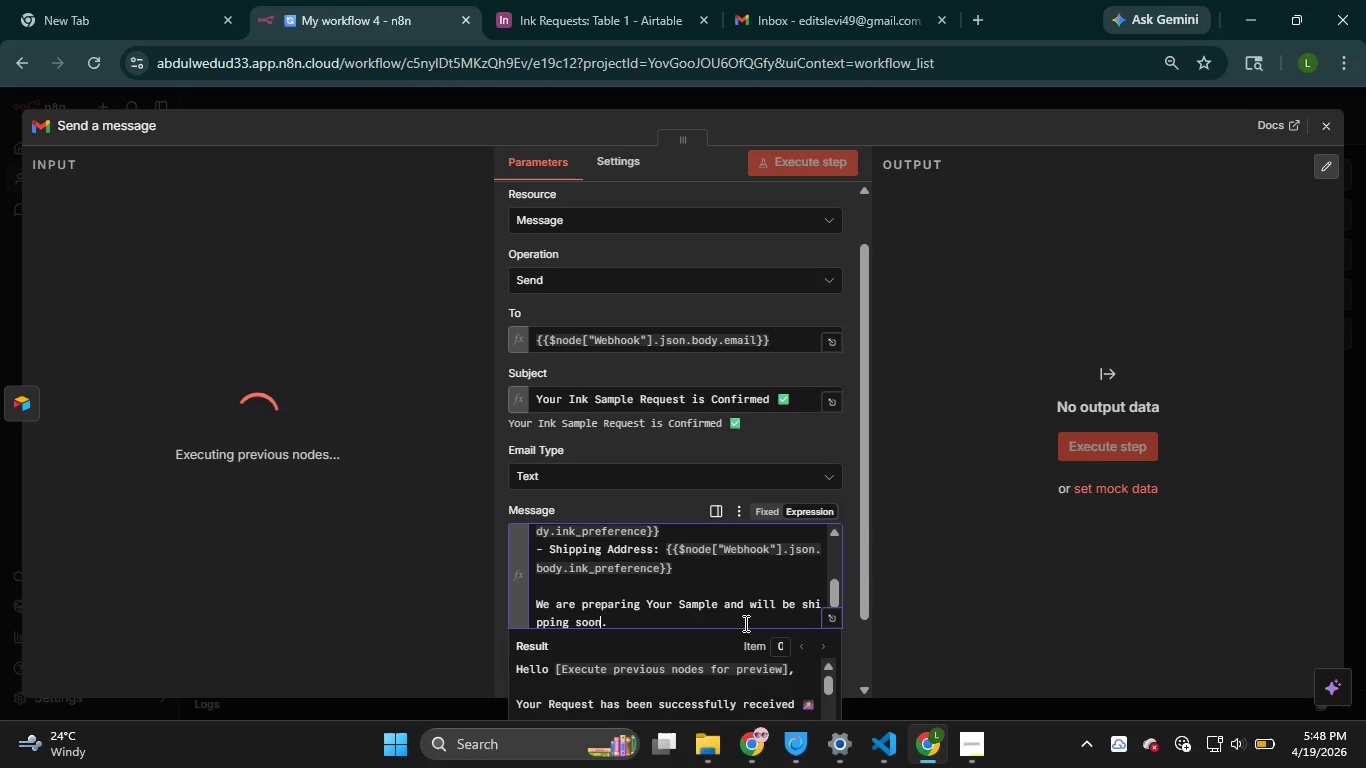 
key(ArrowRight)
 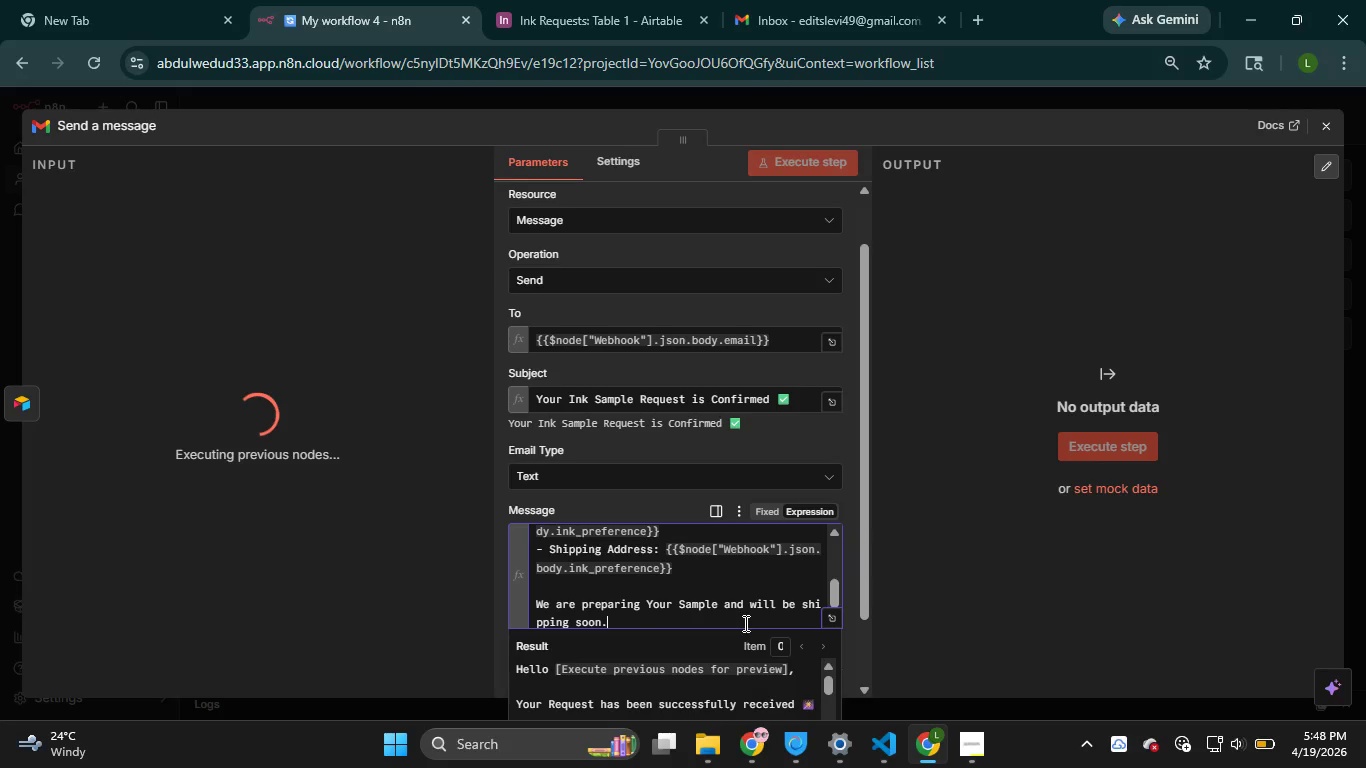 
key(ArrowRight)
 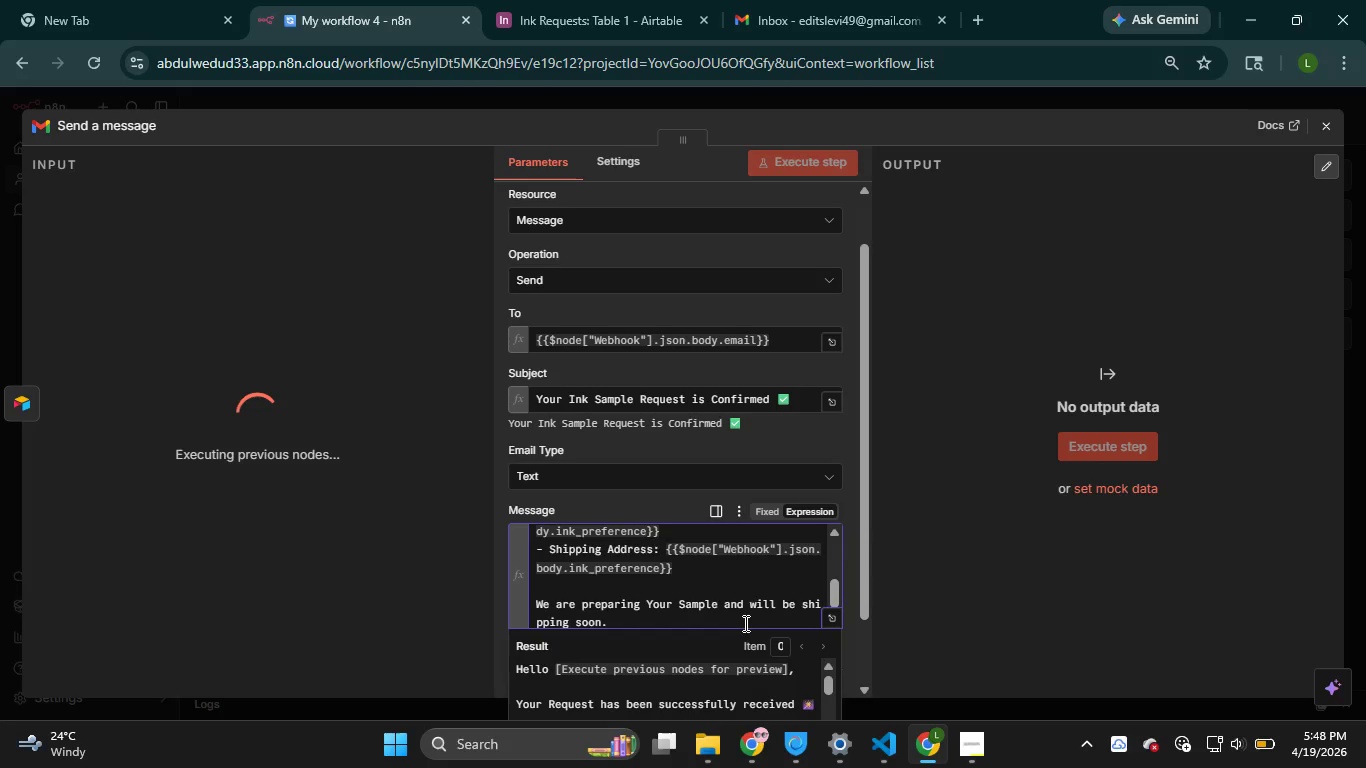 
key(Enter)
 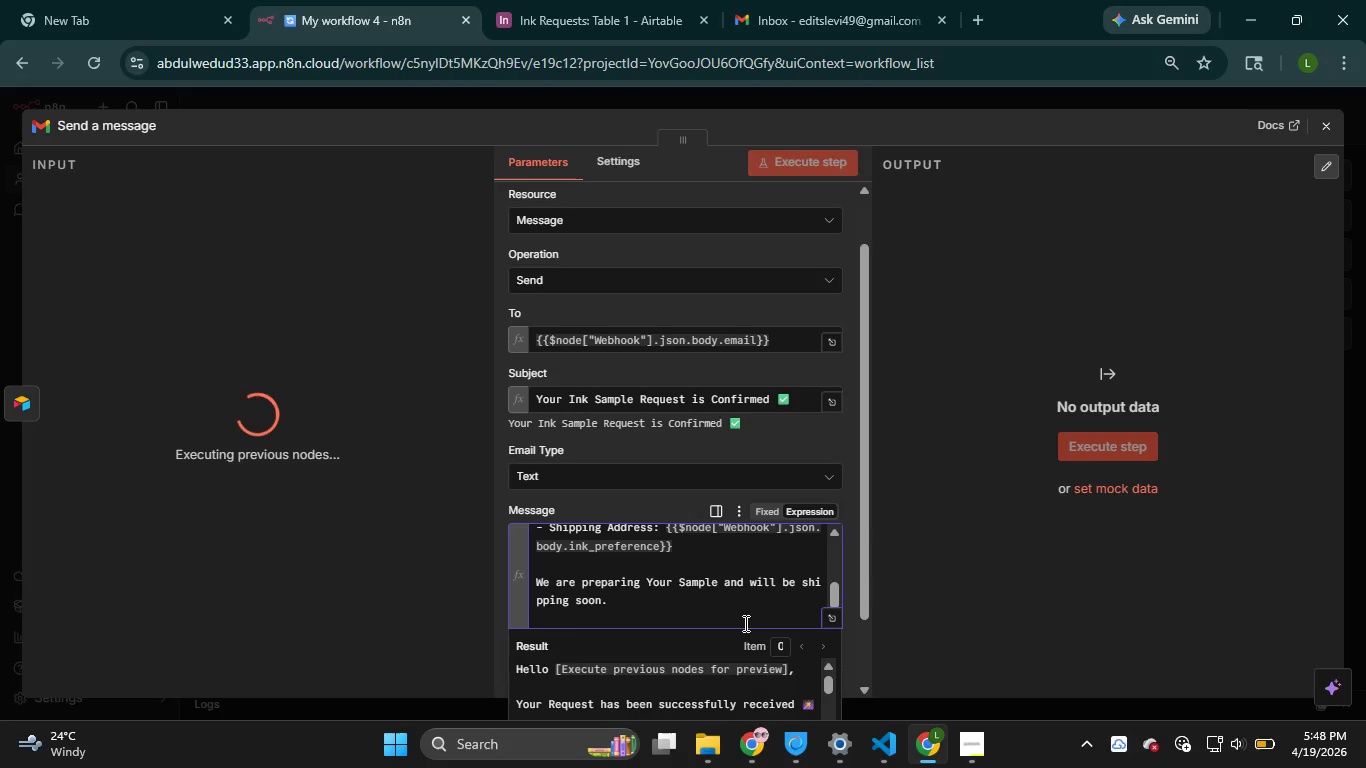 
key(Enter)
 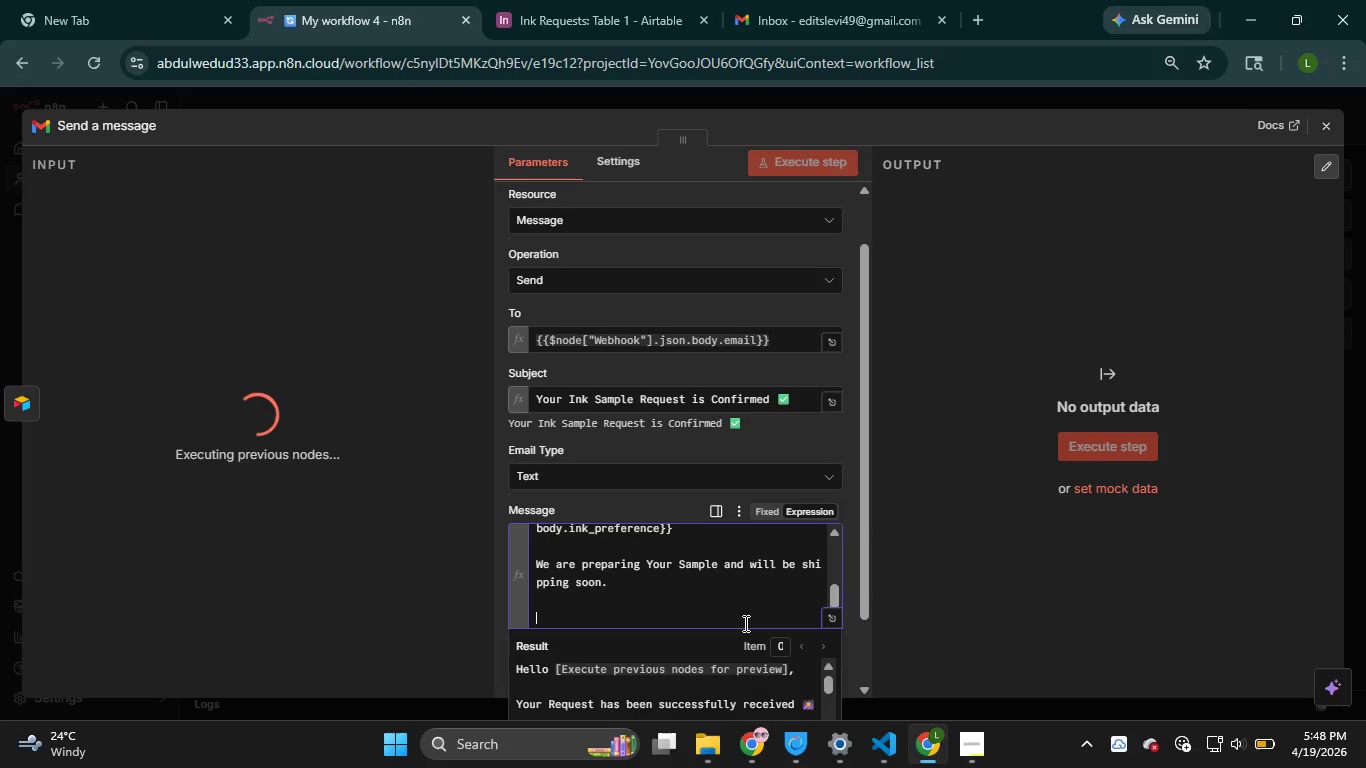 
type(Thank you for choosing )
 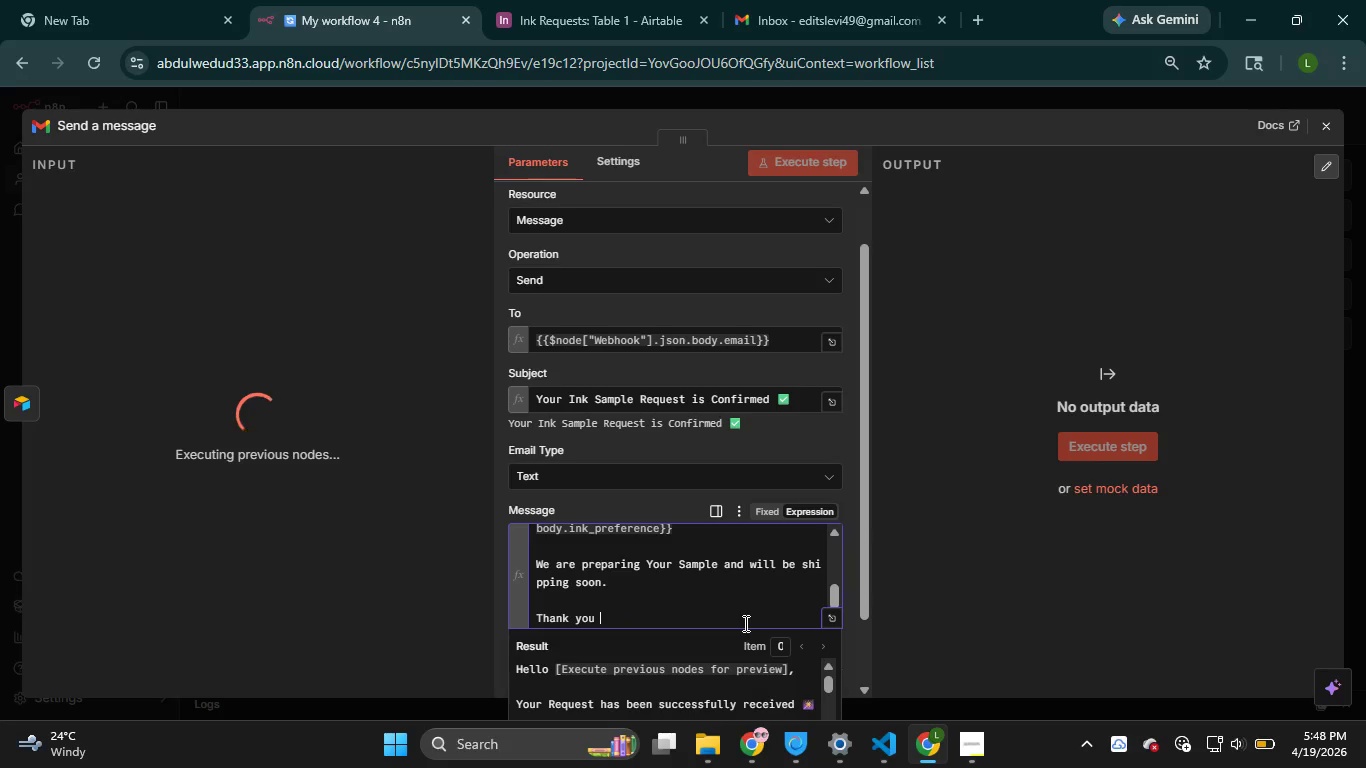 
left_click([744, 623])
 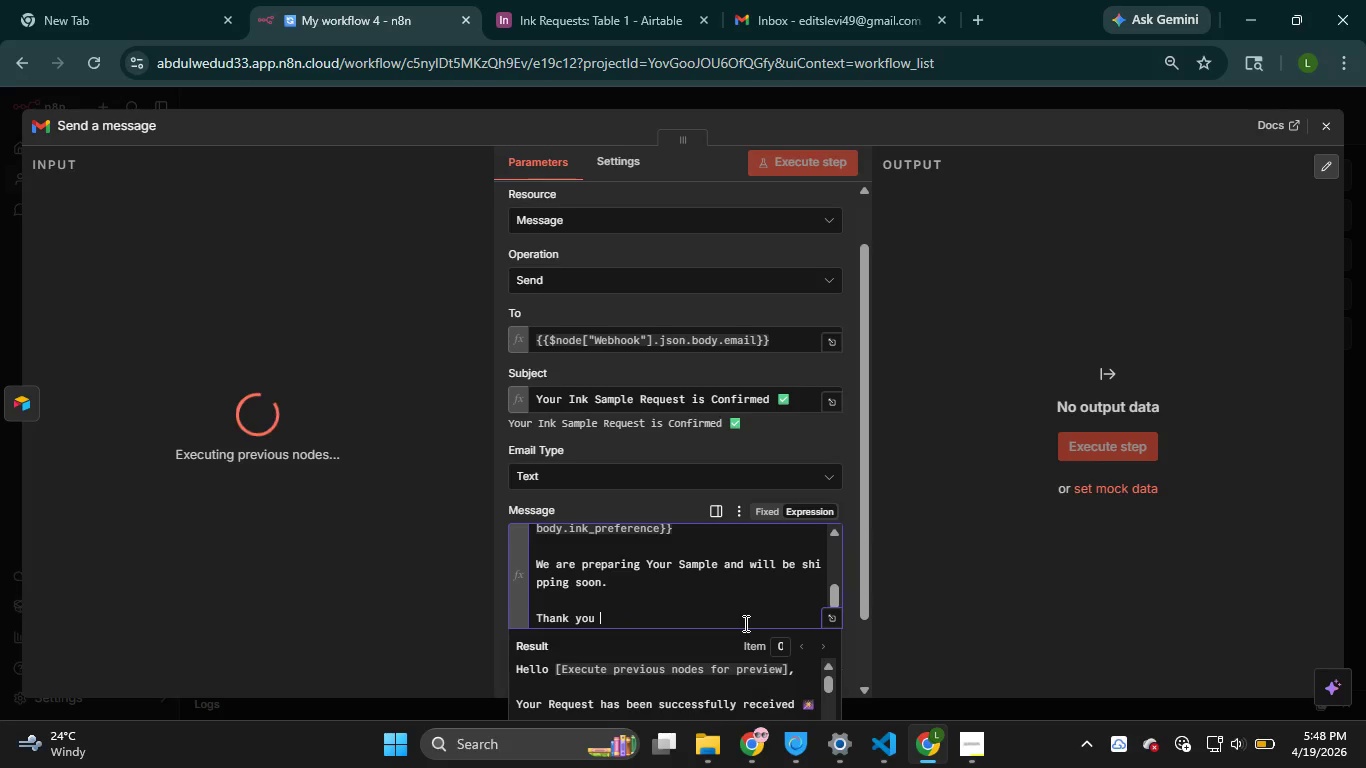 
key(C)
 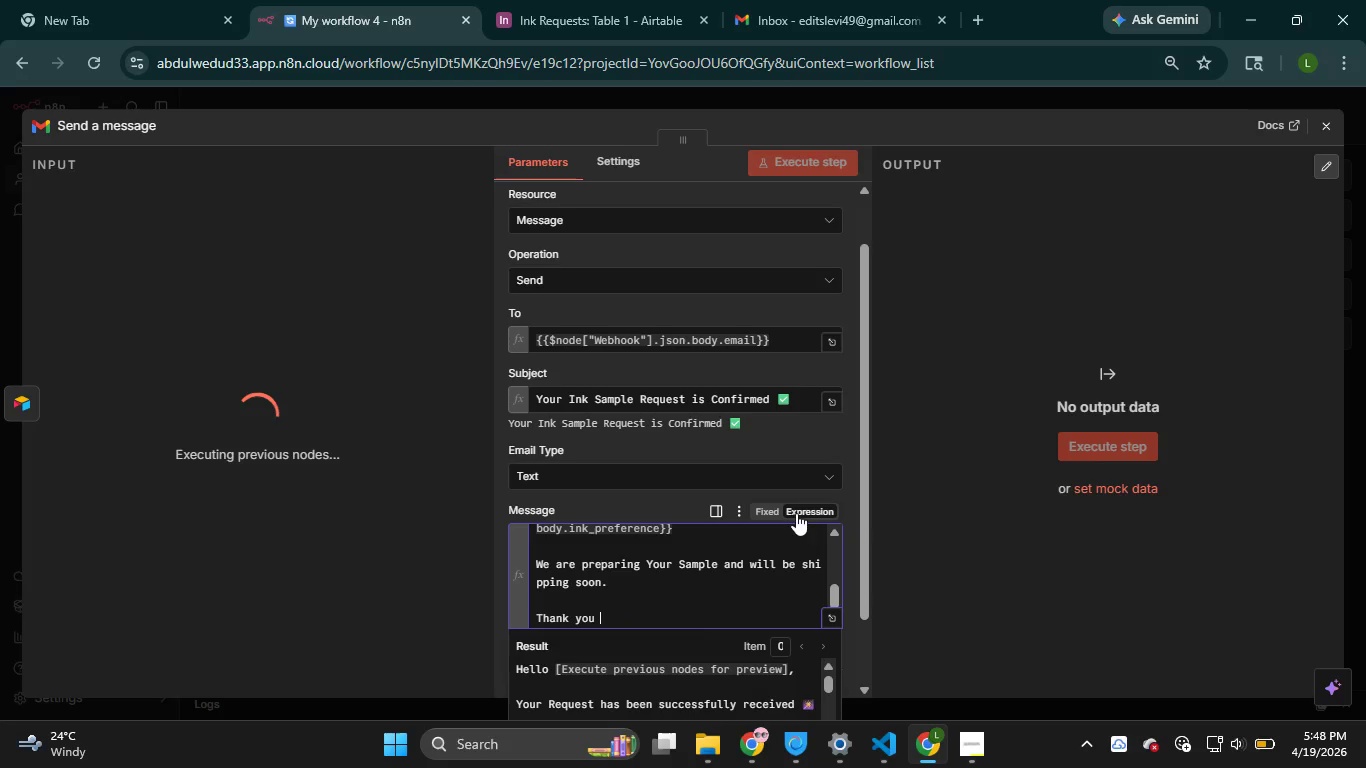 
left_click([807, 505])
 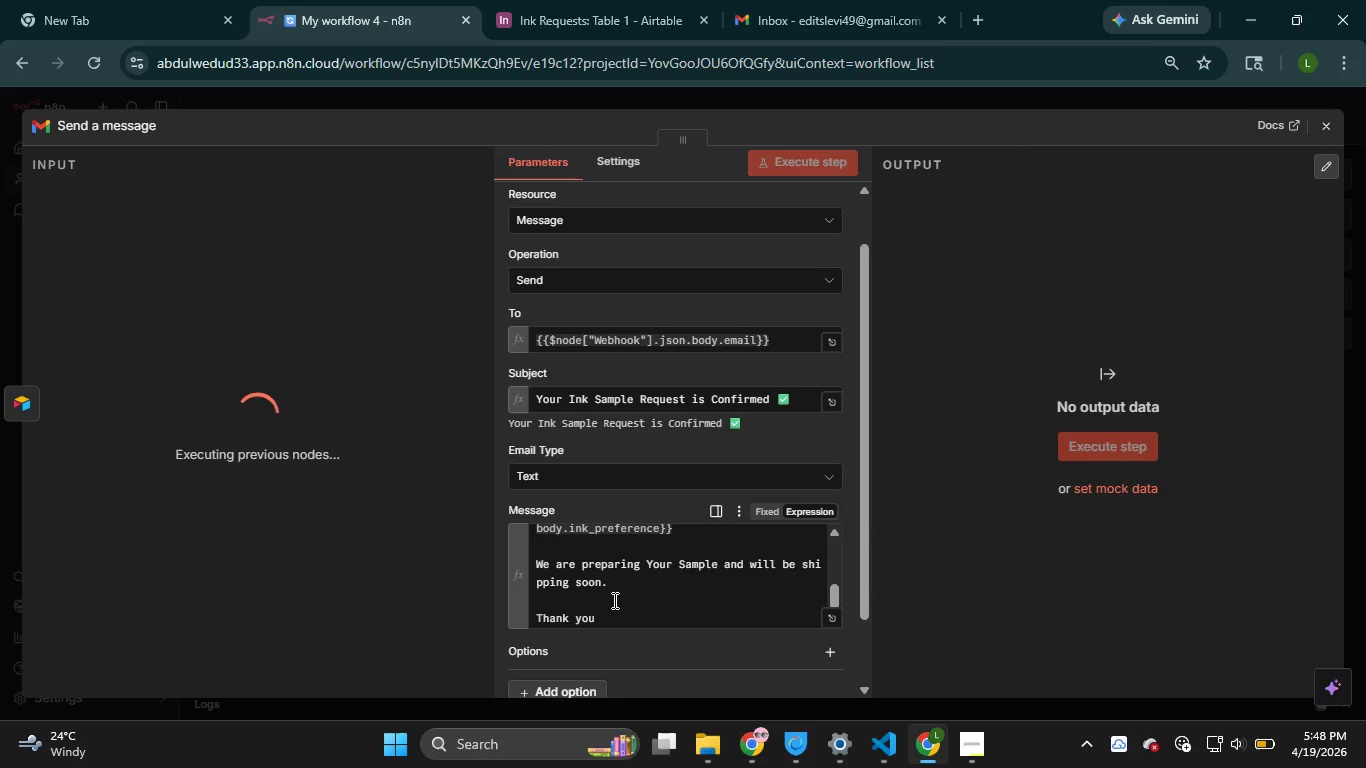 
scroll: coordinate [613, 600], scroll_direction: up, amount: 6.0
 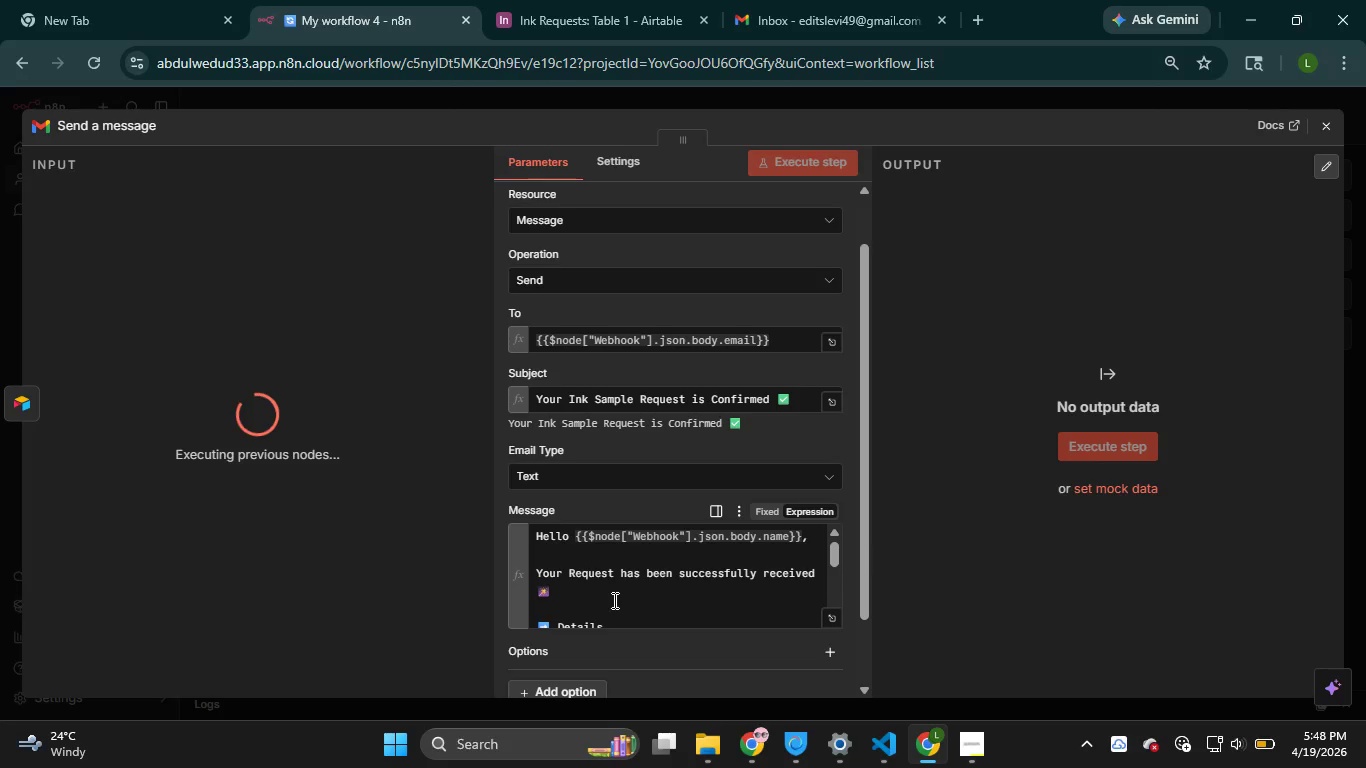 
scroll: coordinate [613, 600], scroll_direction: down, amount: 1.0
 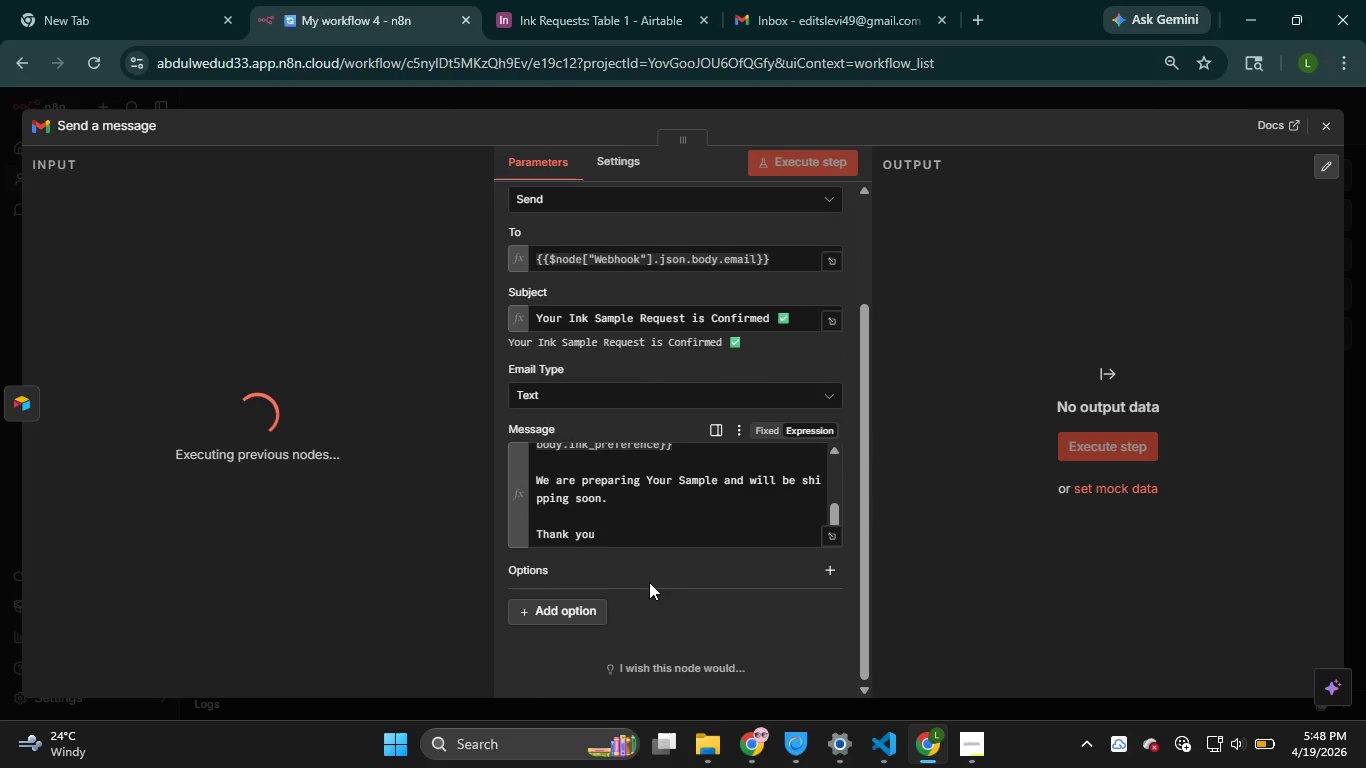 
left_click([638, 531])
 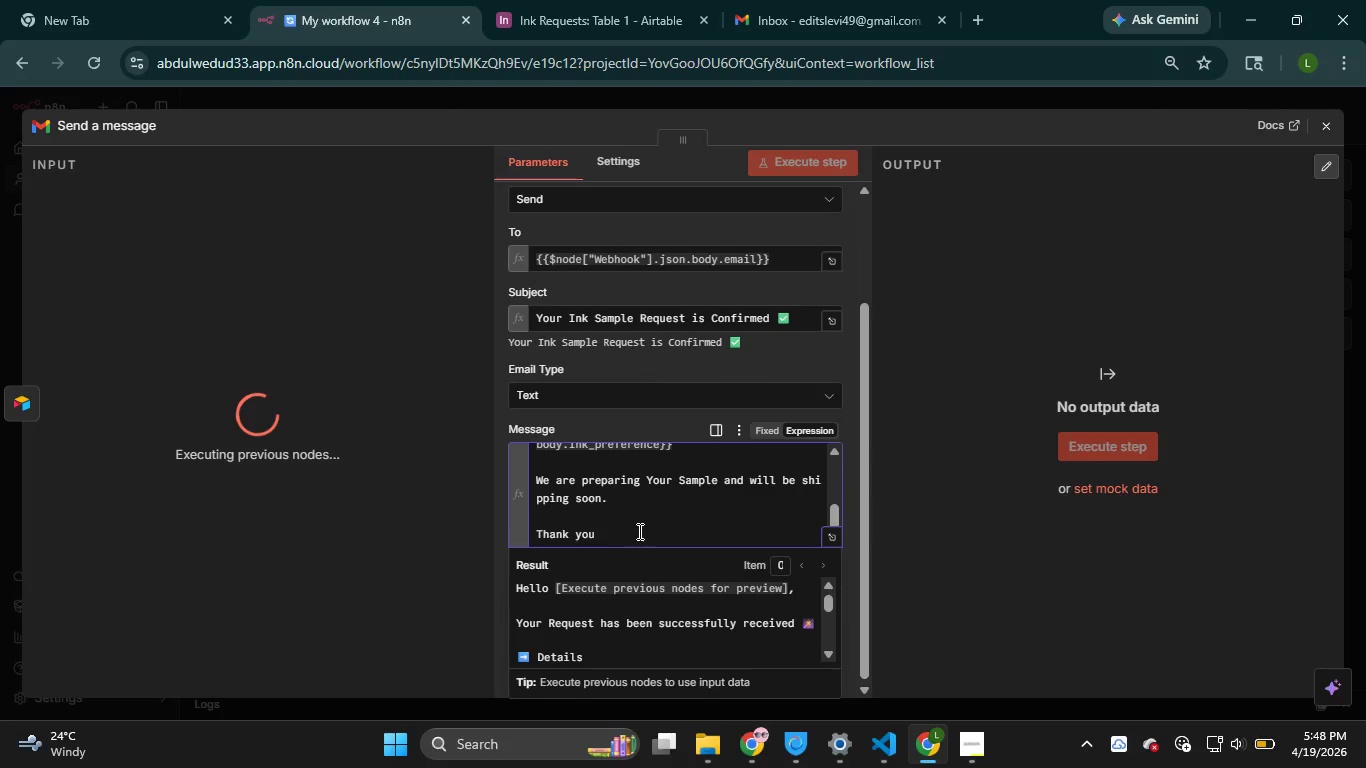 
type(choosing The )
 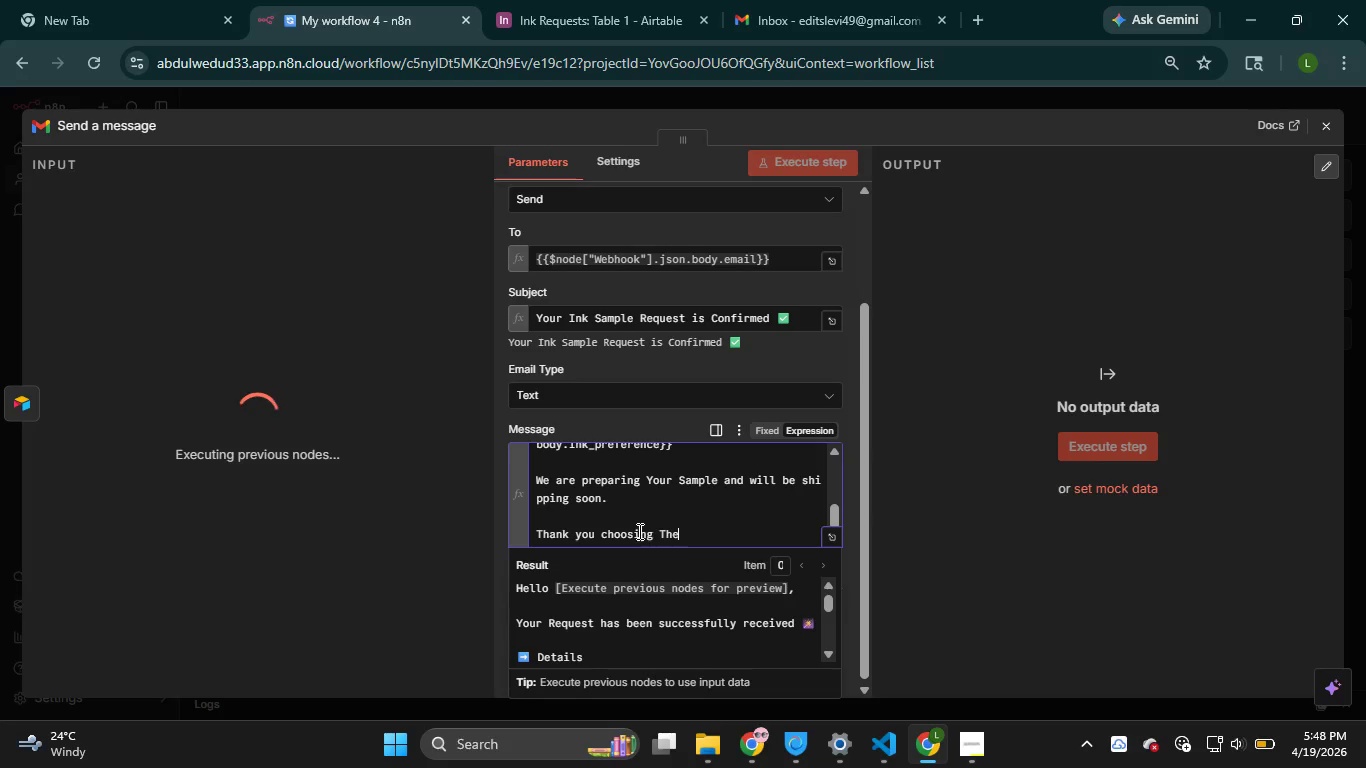 
key(ArrowLeft)
 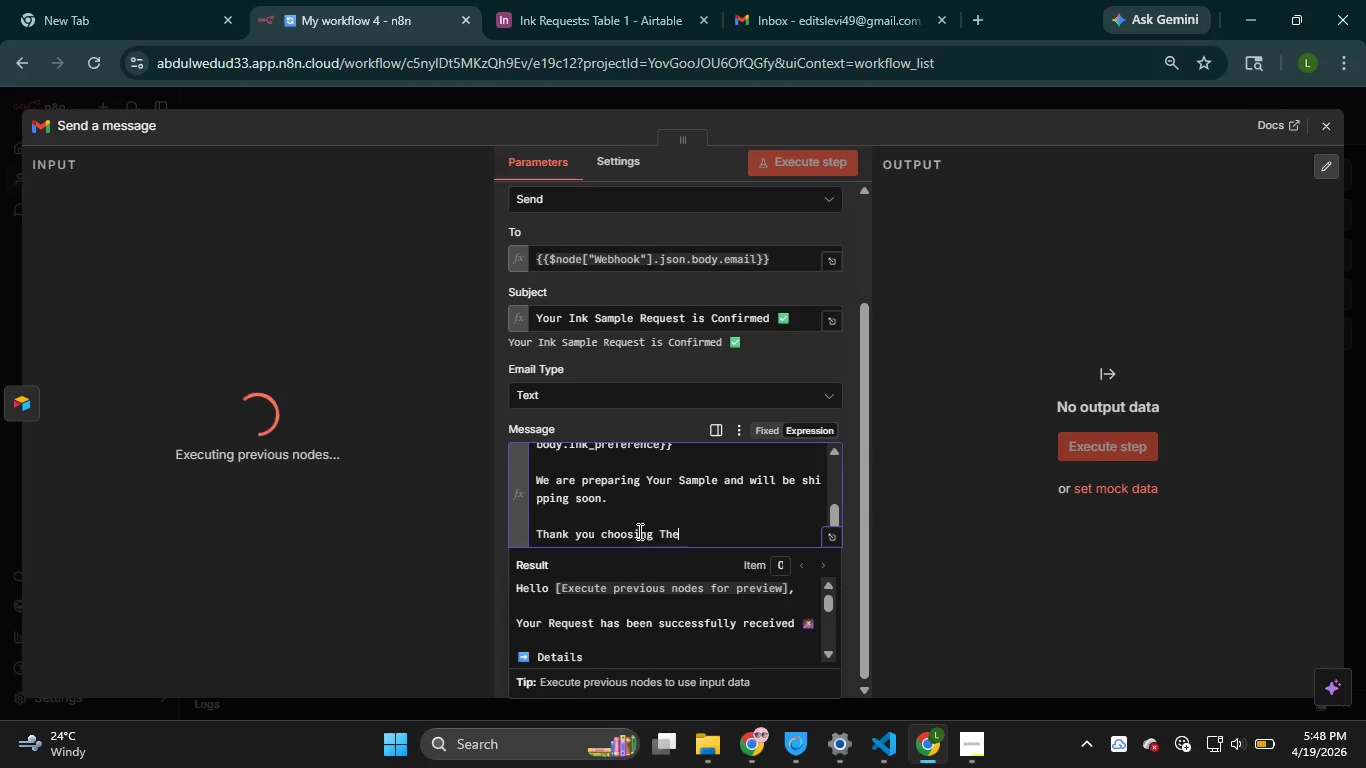 
key(ArrowLeft)
 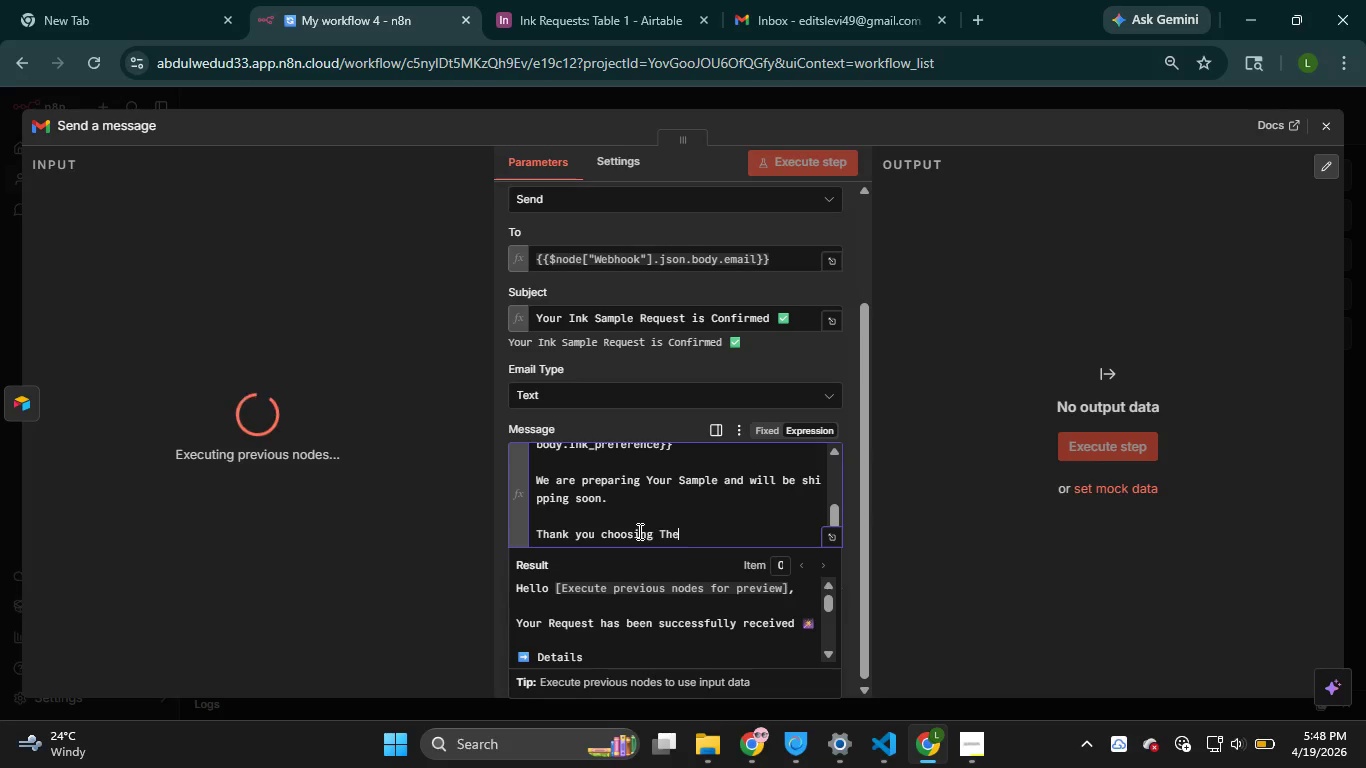 
key(ArrowLeft)
 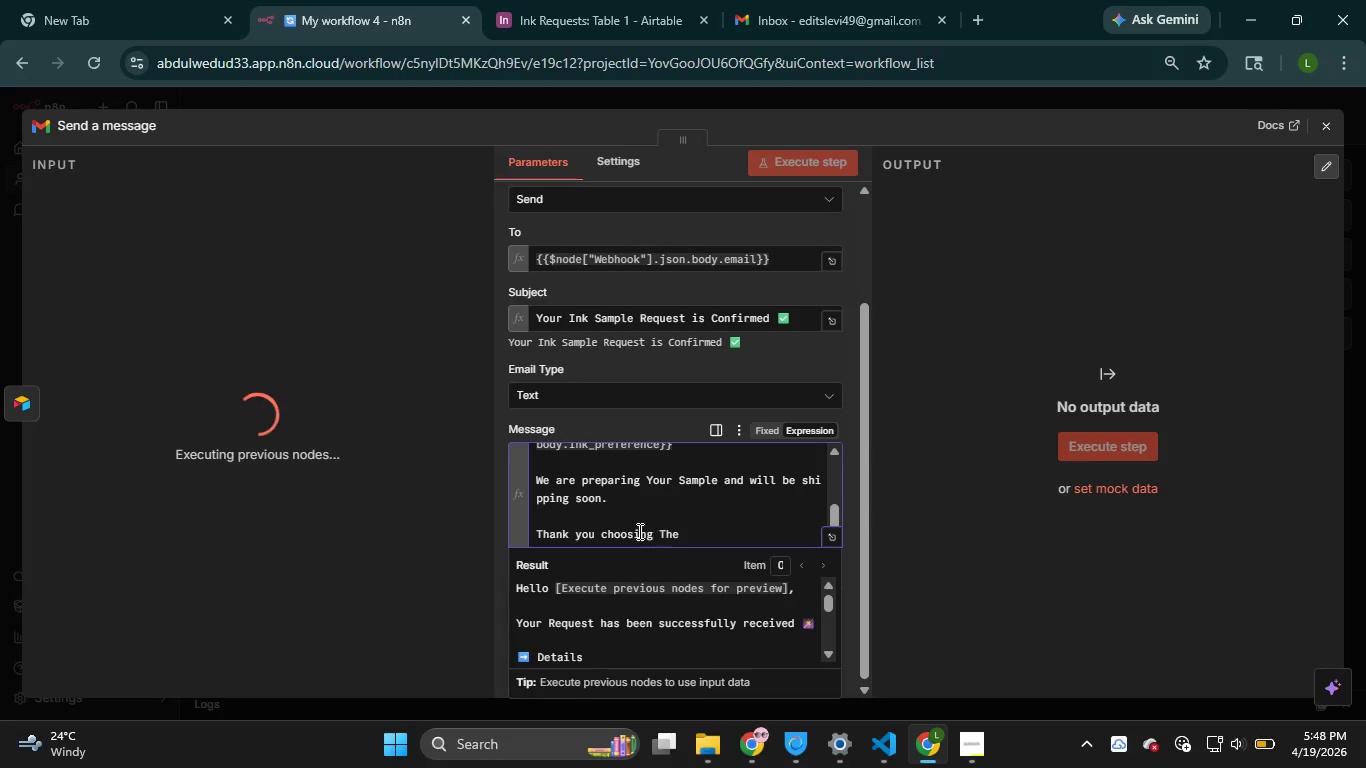 
key(Backspace)
 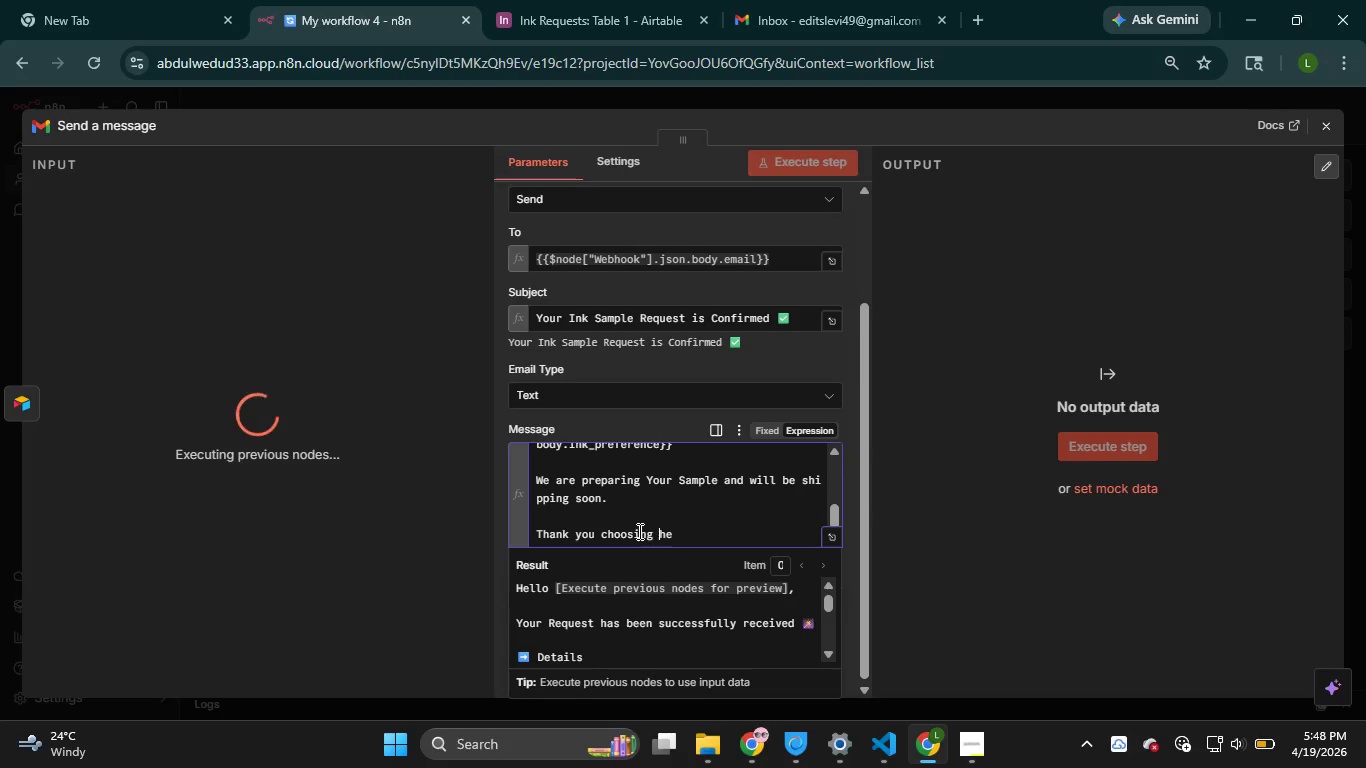 
key(T)
 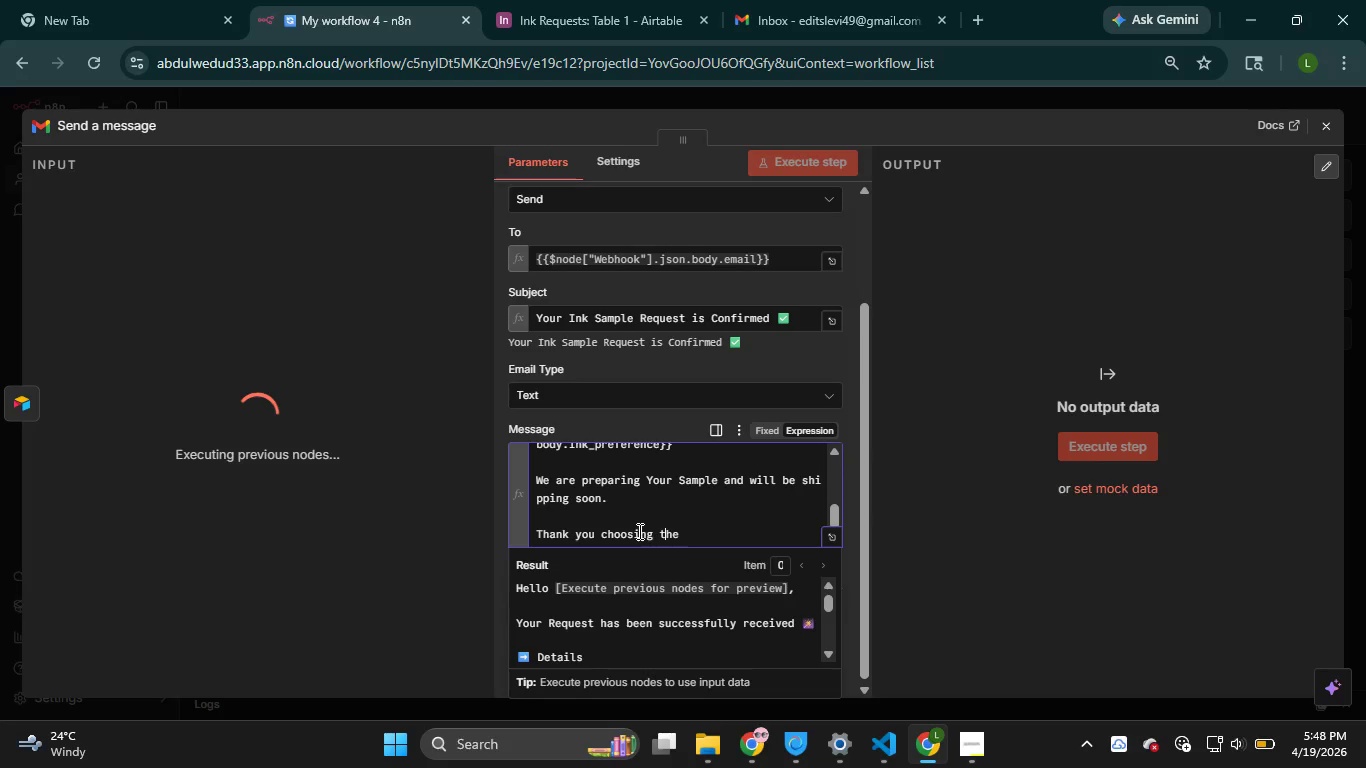 
key(ArrowRight)
 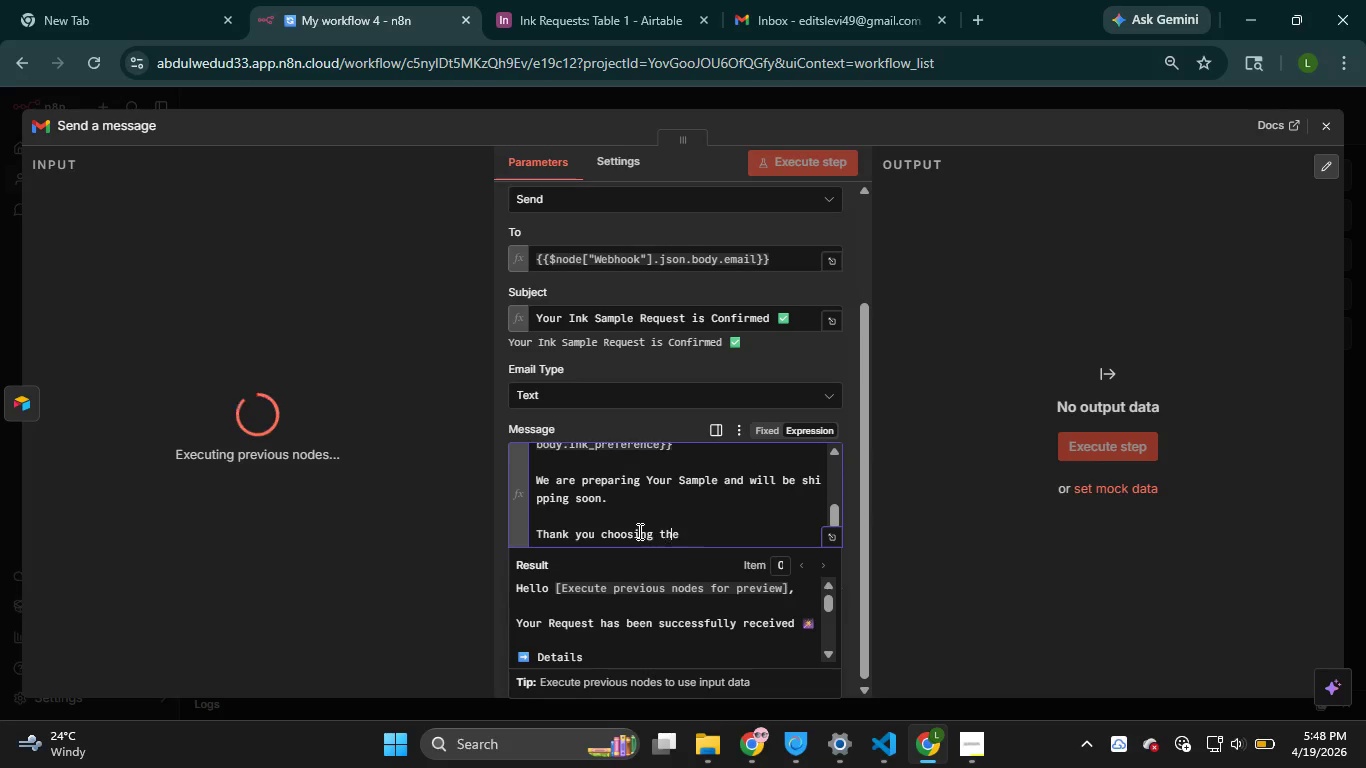 
key(ArrowRight)
 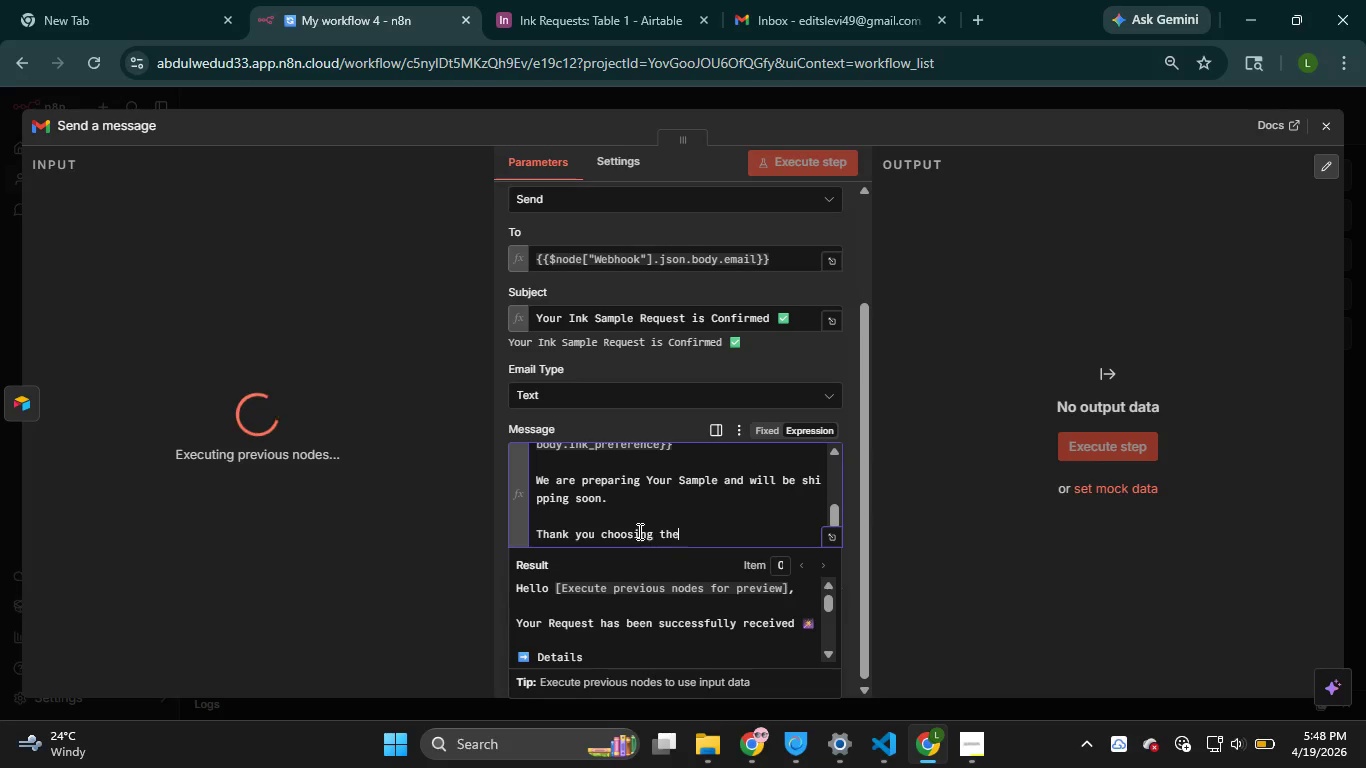 
key(ArrowRight)
 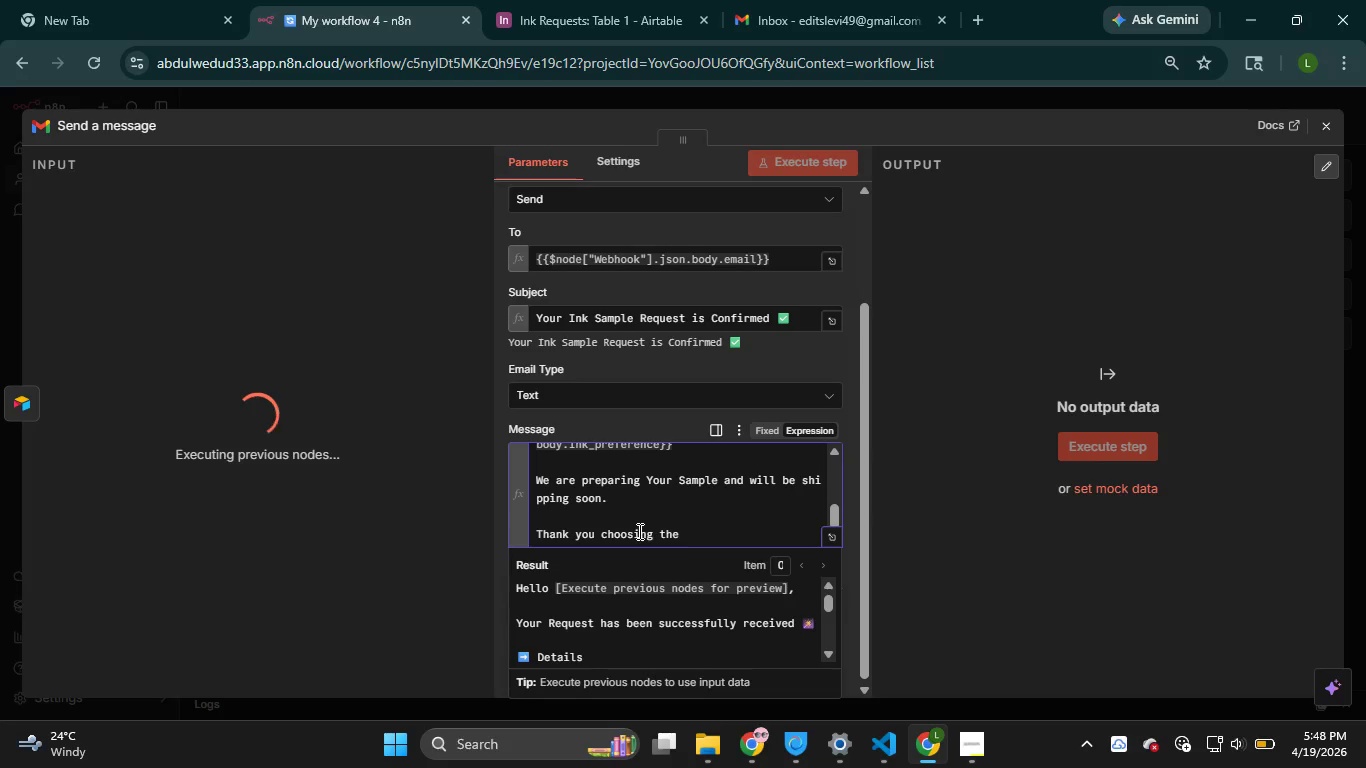 
type(Obsidian Quill)
 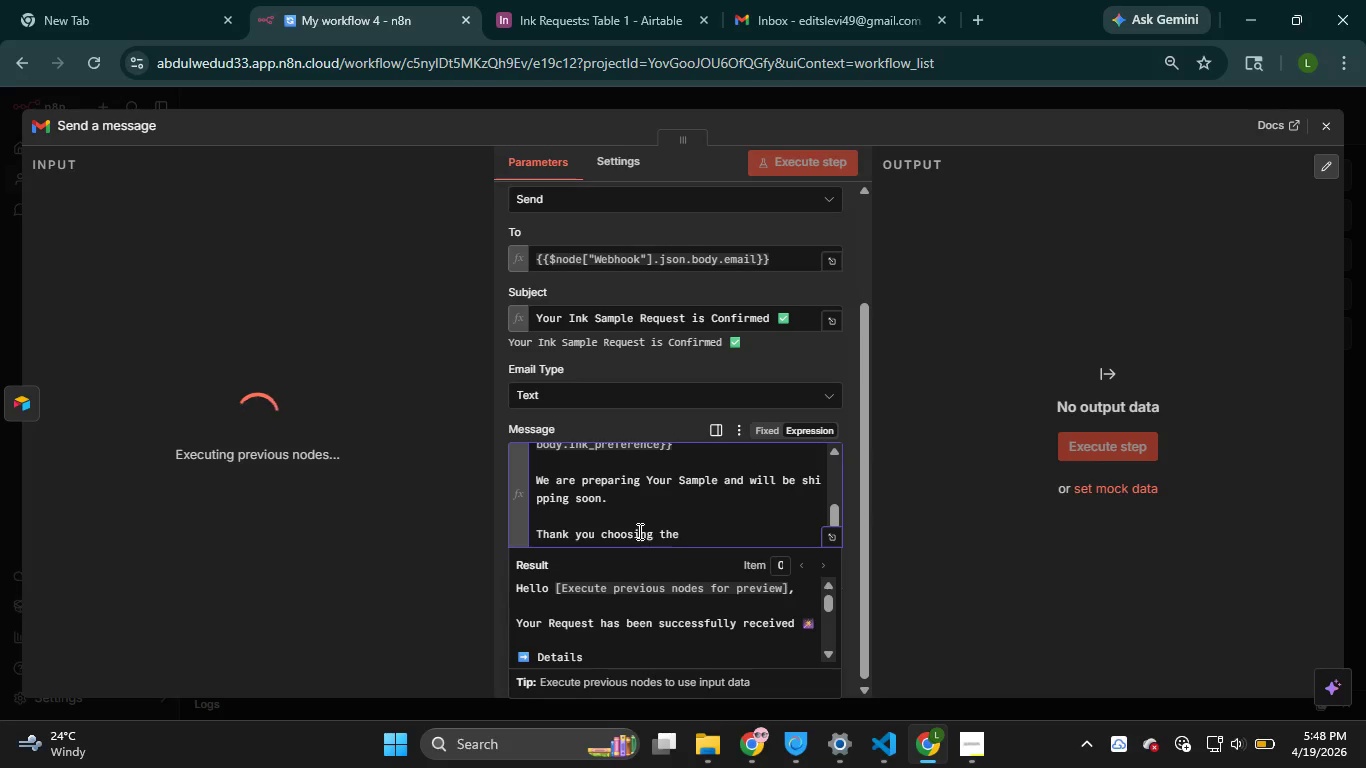 
scroll: coordinate [678, 617], scroll_direction: down, amount: 3.0
 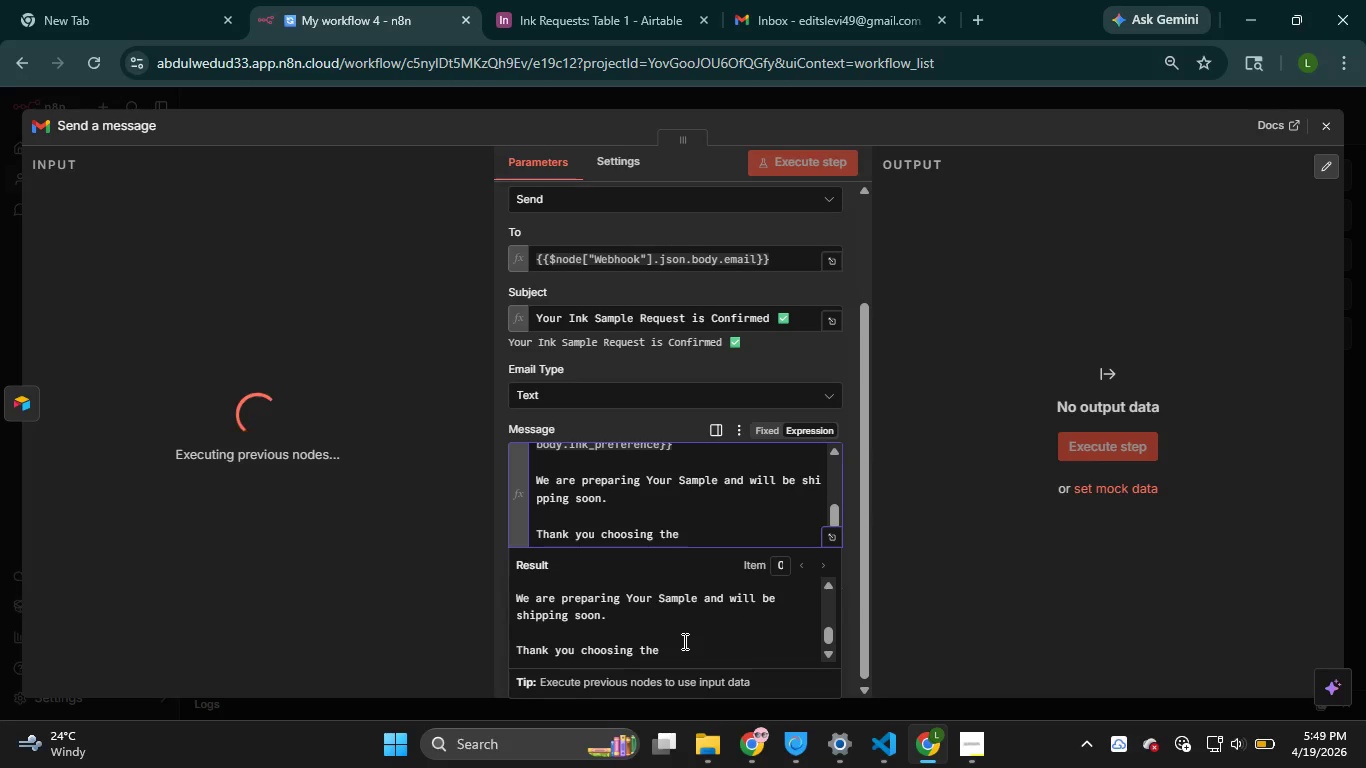 
left_click([683, 641])
 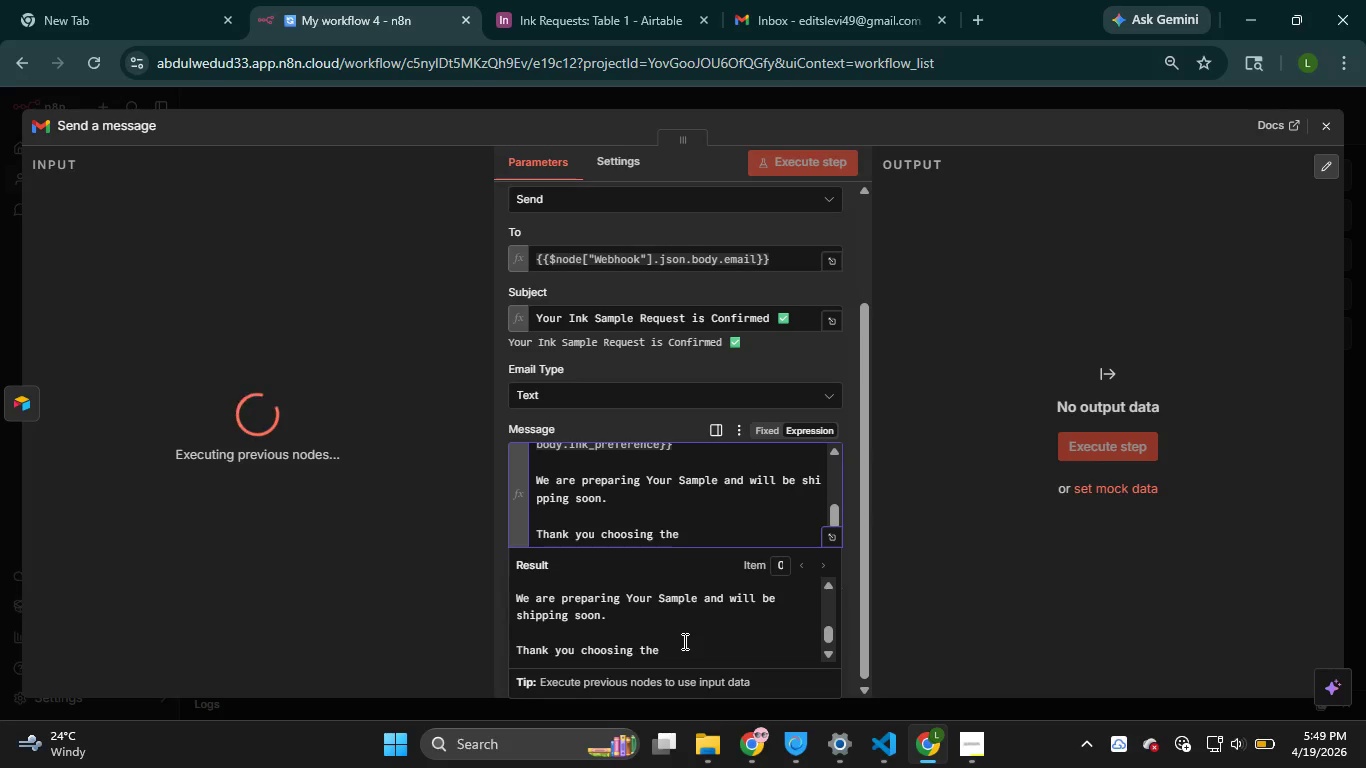 
left_click([683, 641])
 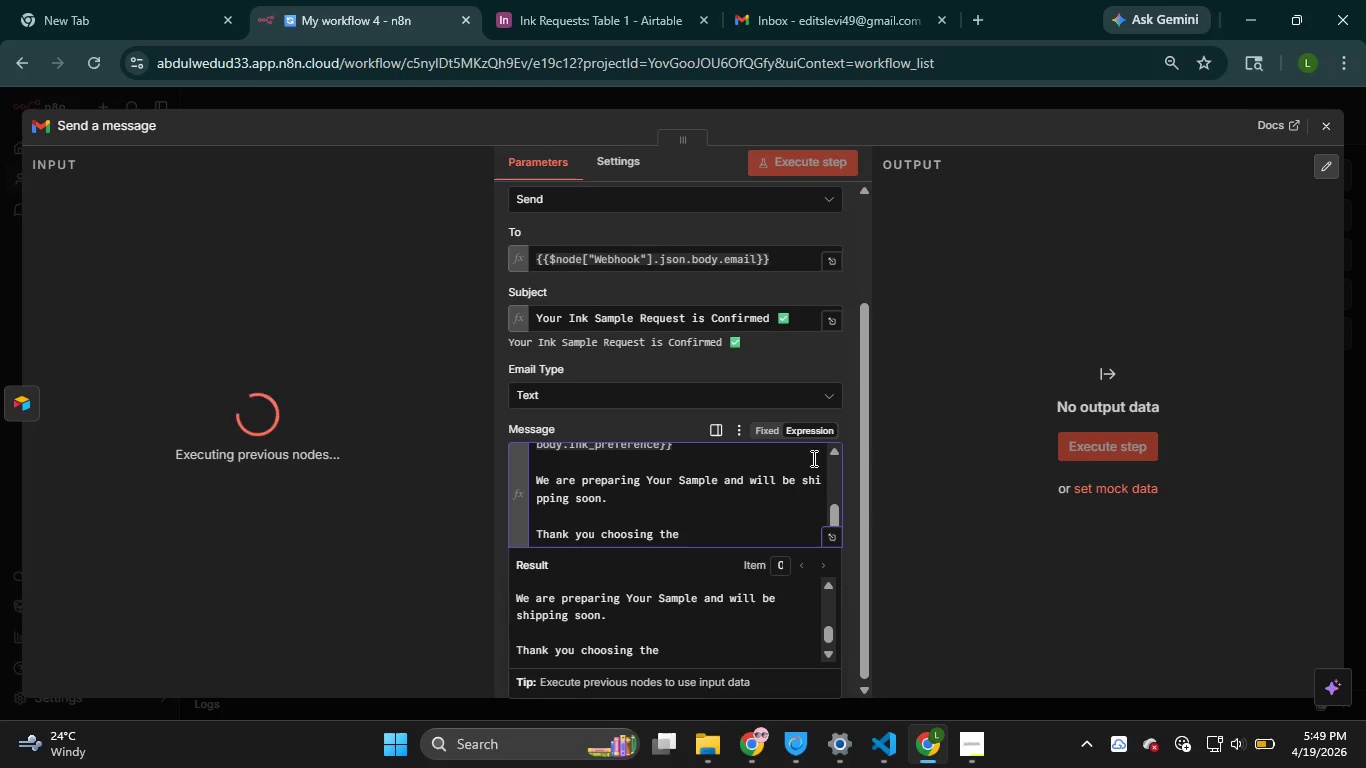 
left_click([696, 534])
 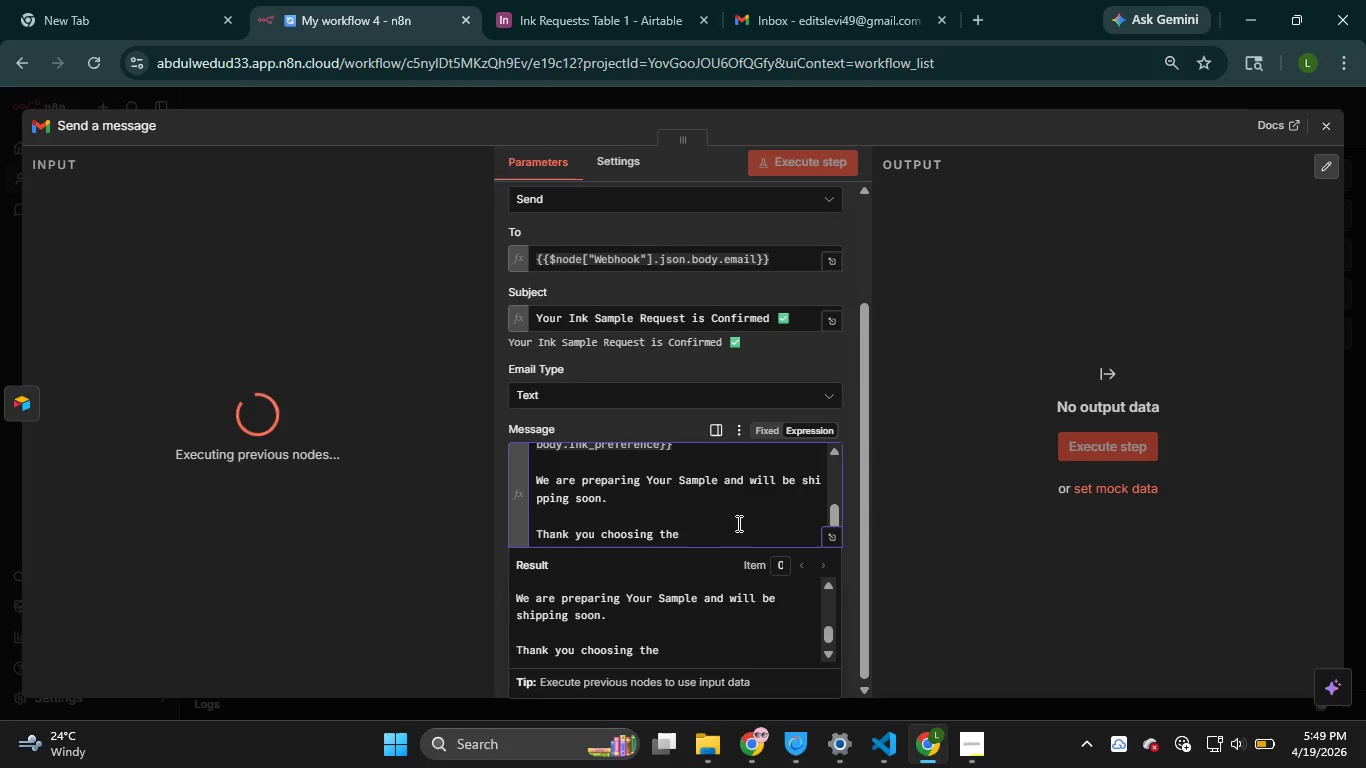 
type(Obsidian Quill)
 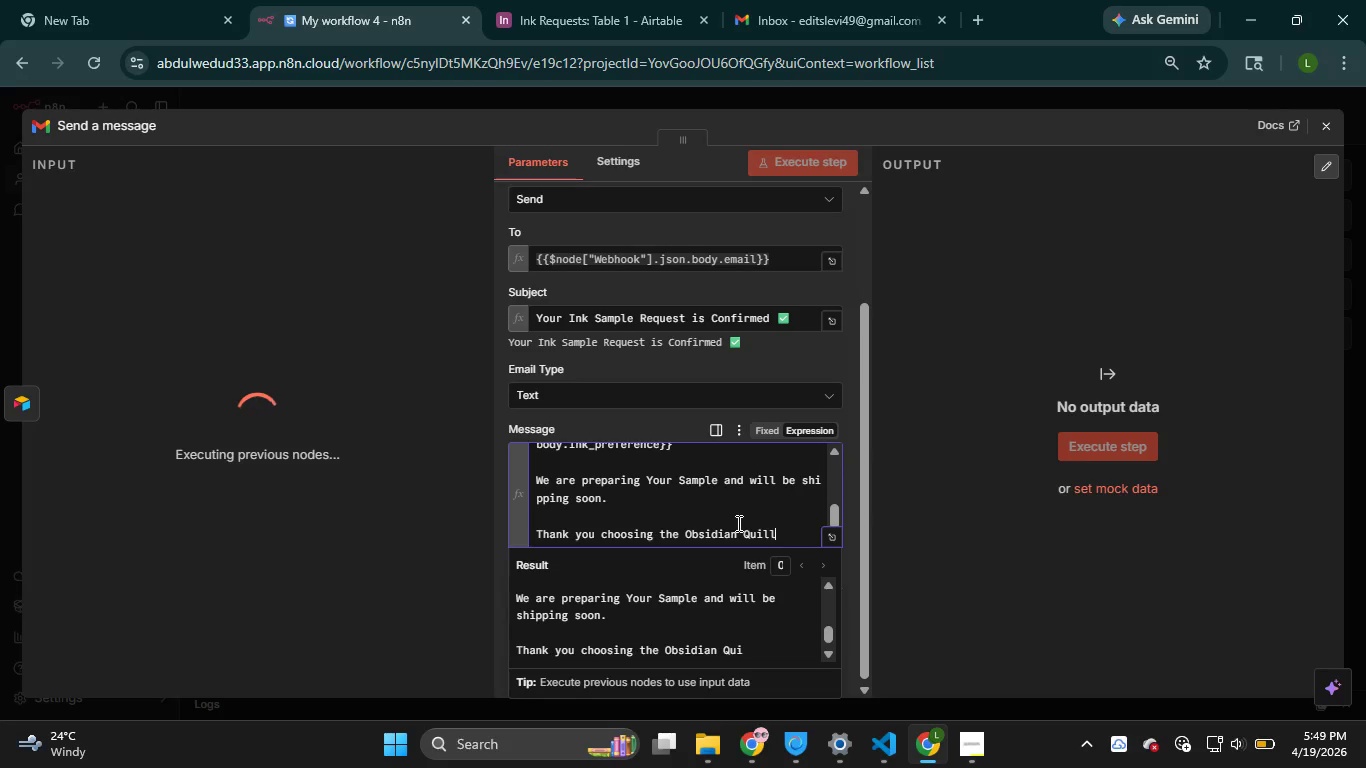 
wait(5.27)
 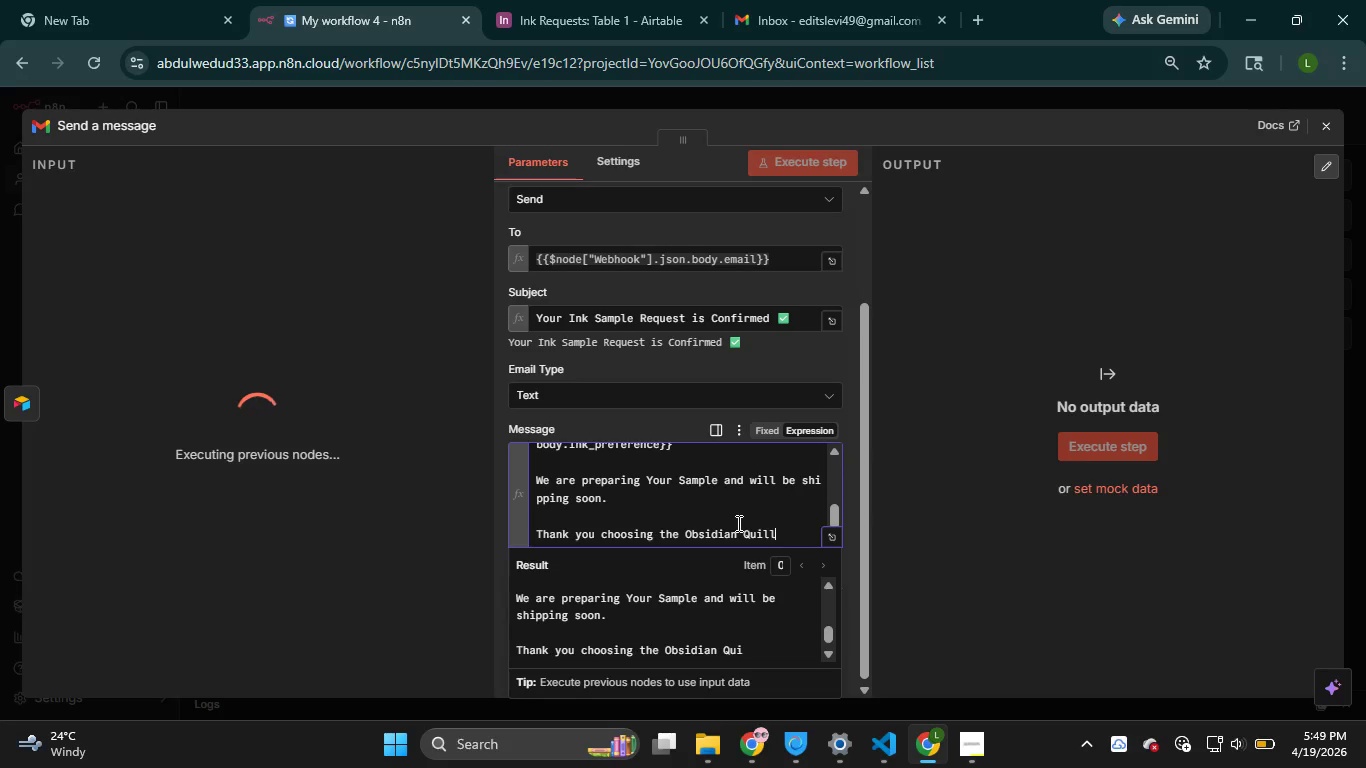 
key(Enter)
 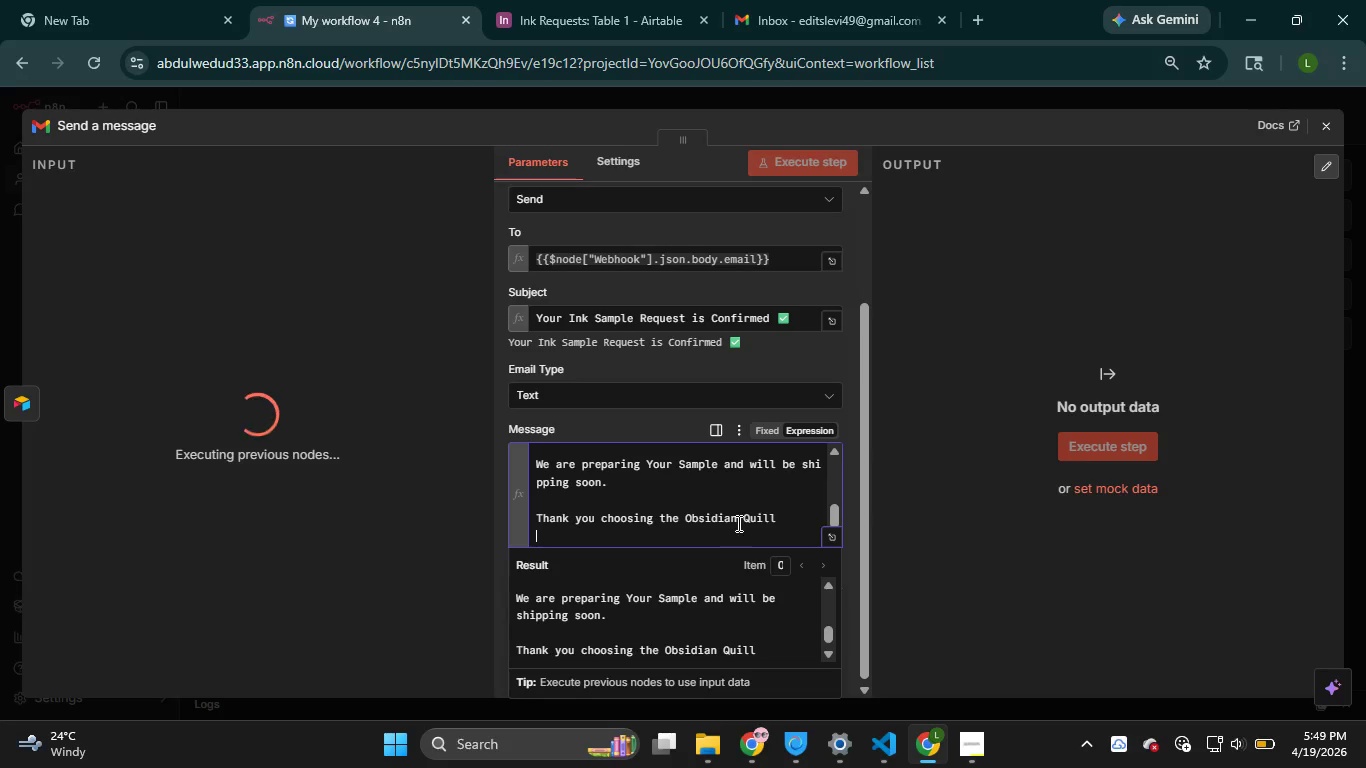 
key(Enter)
 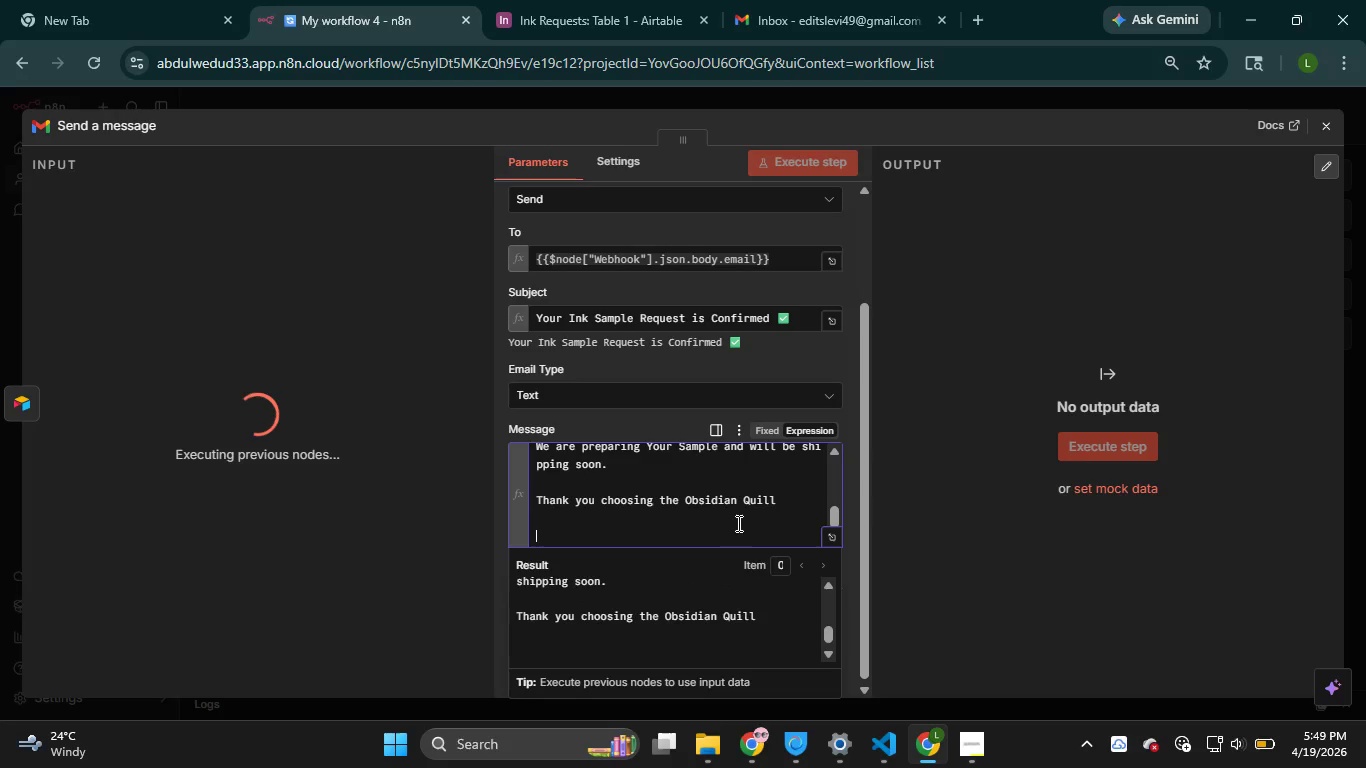 
type(Best Regards)
 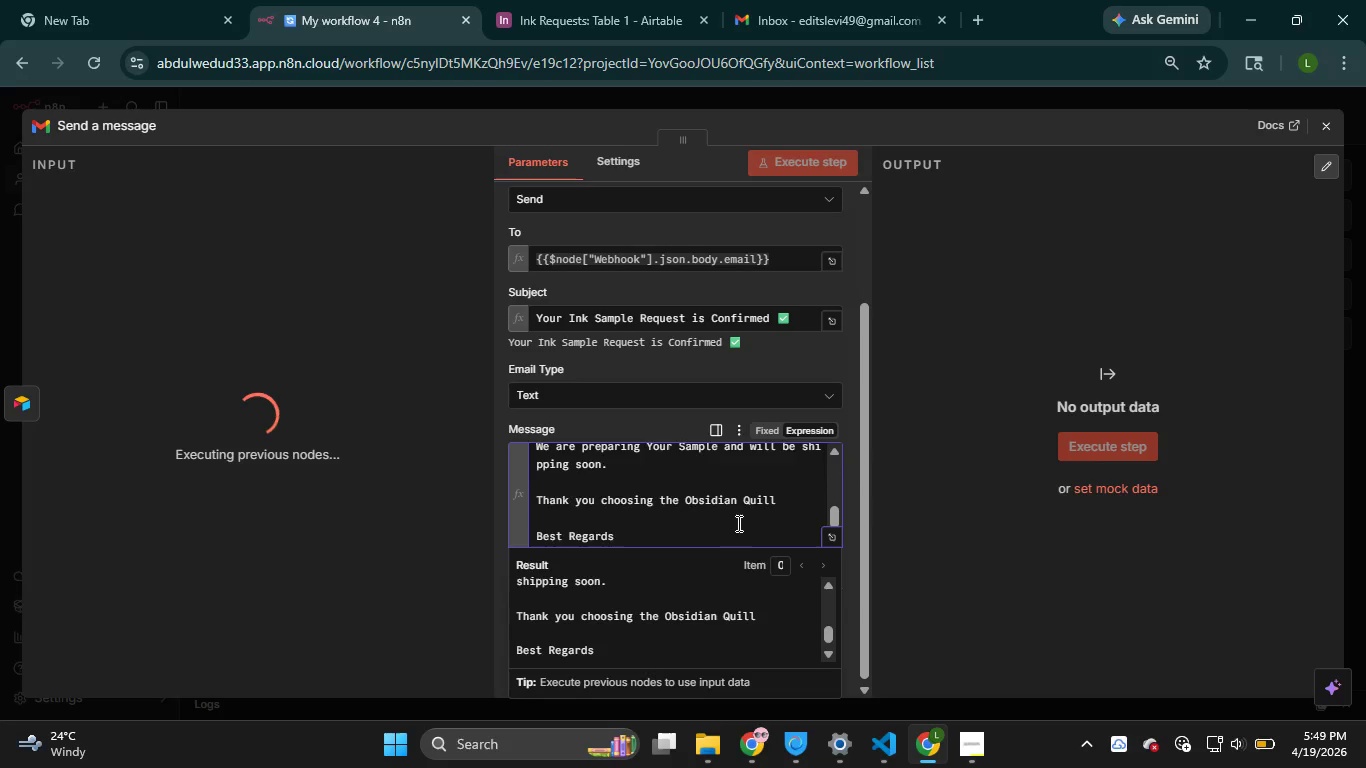 
key(Enter)
 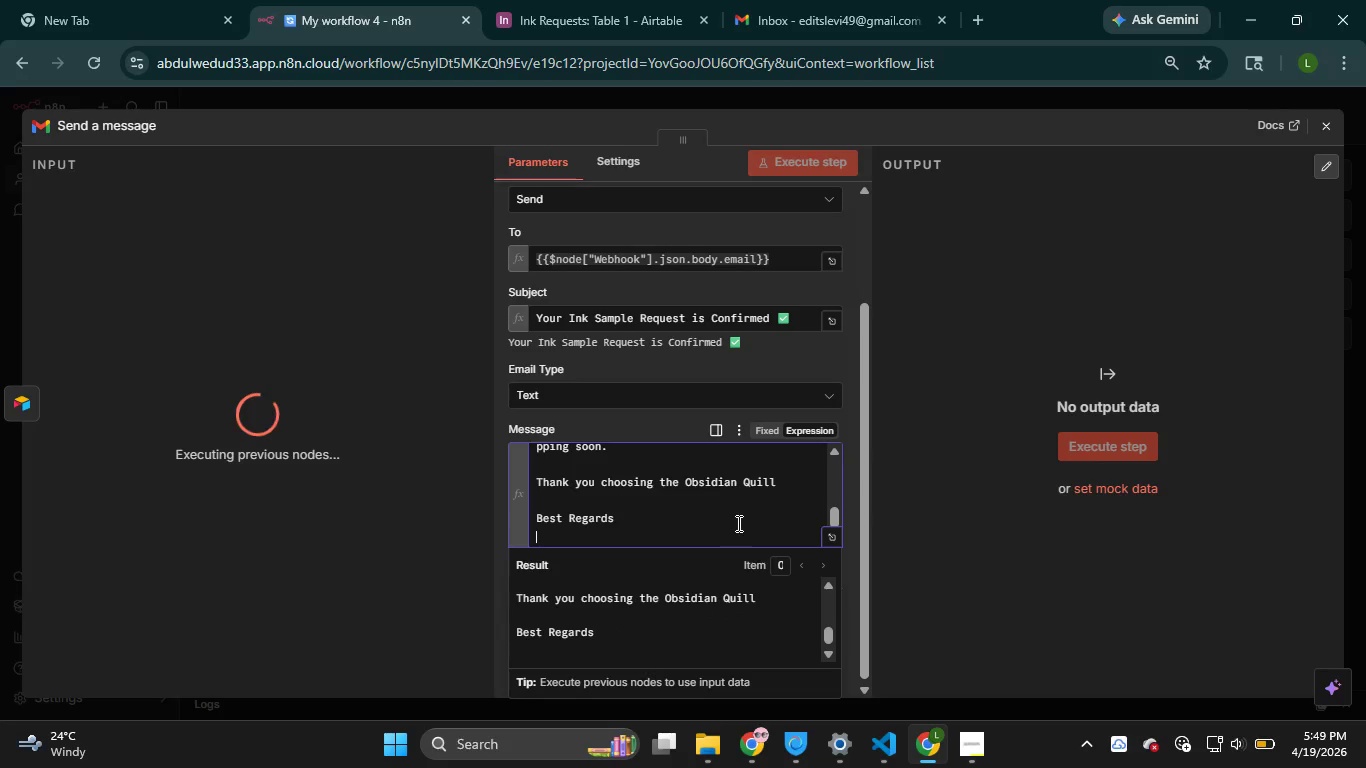 
type(Shipping Team.)
 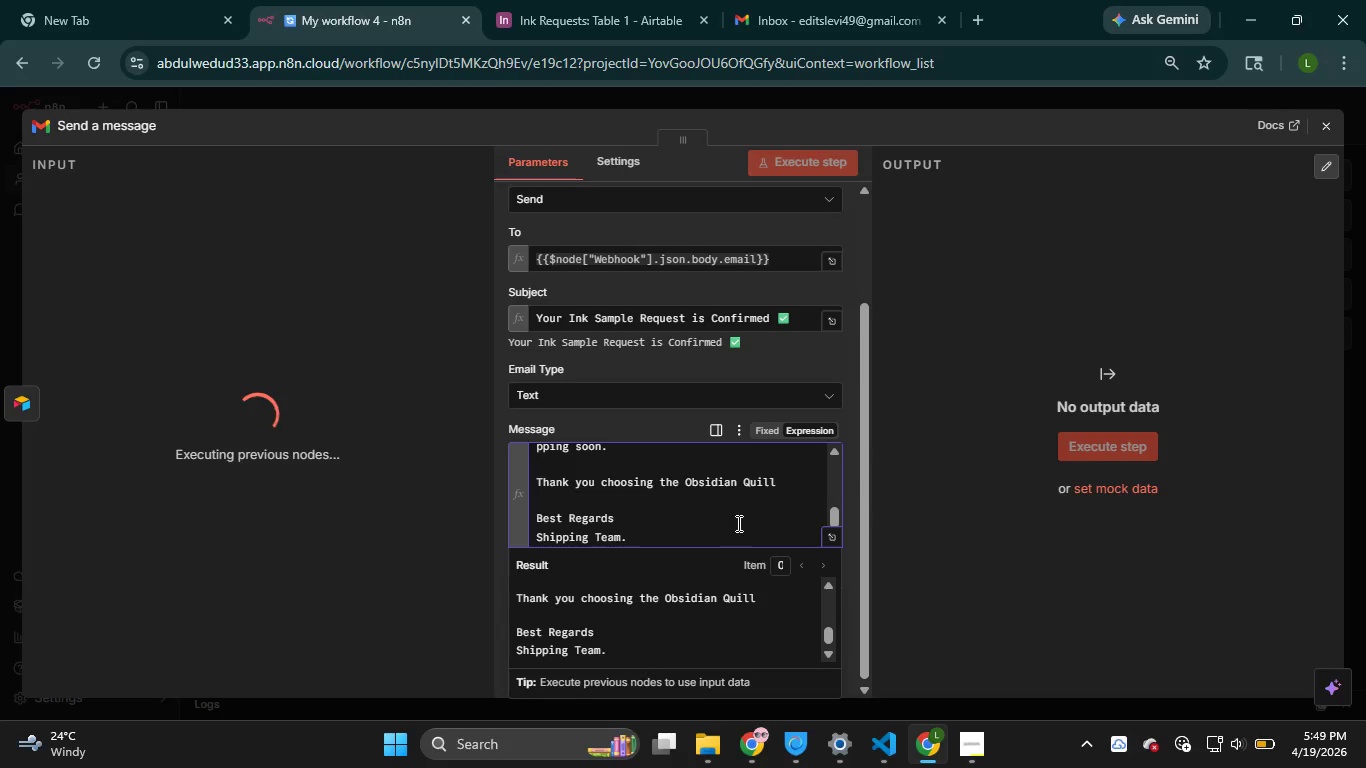 
key(ArrowUp)
 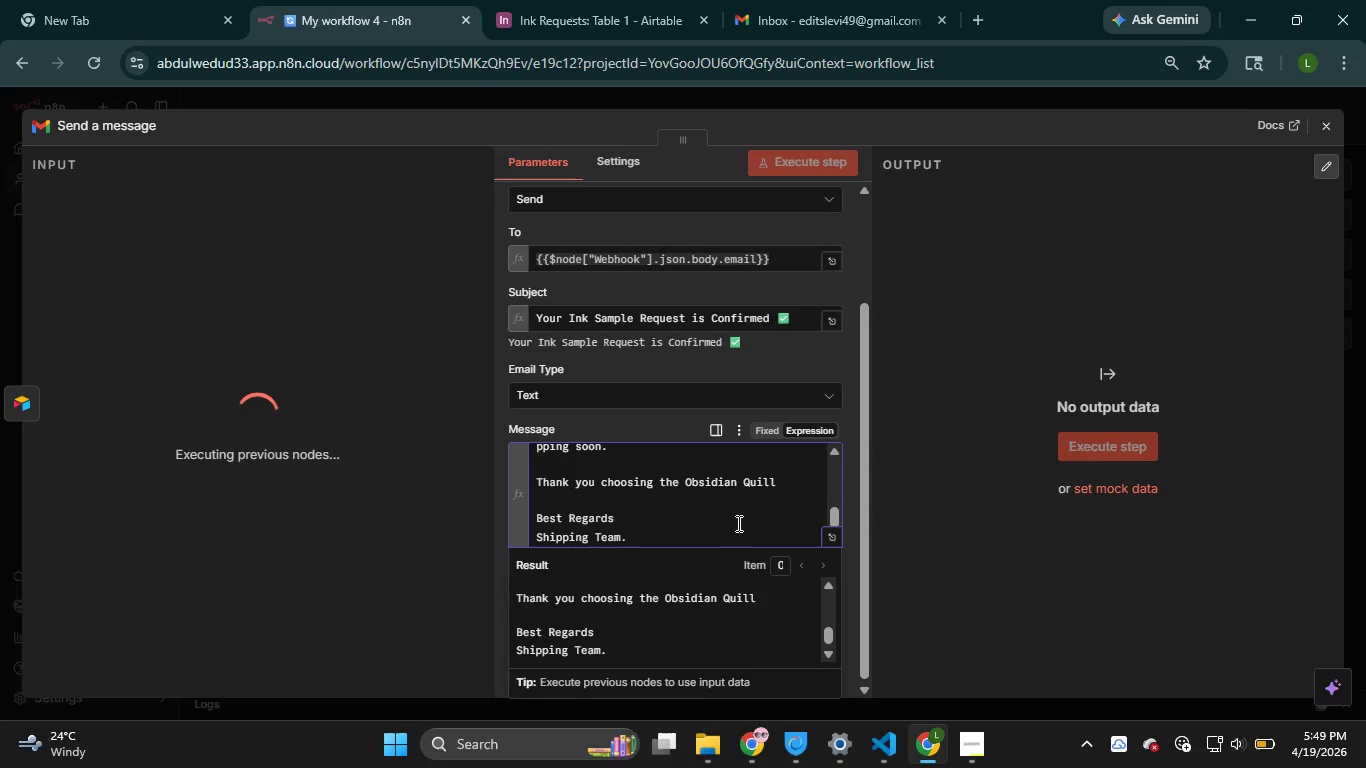 
key(Period)
 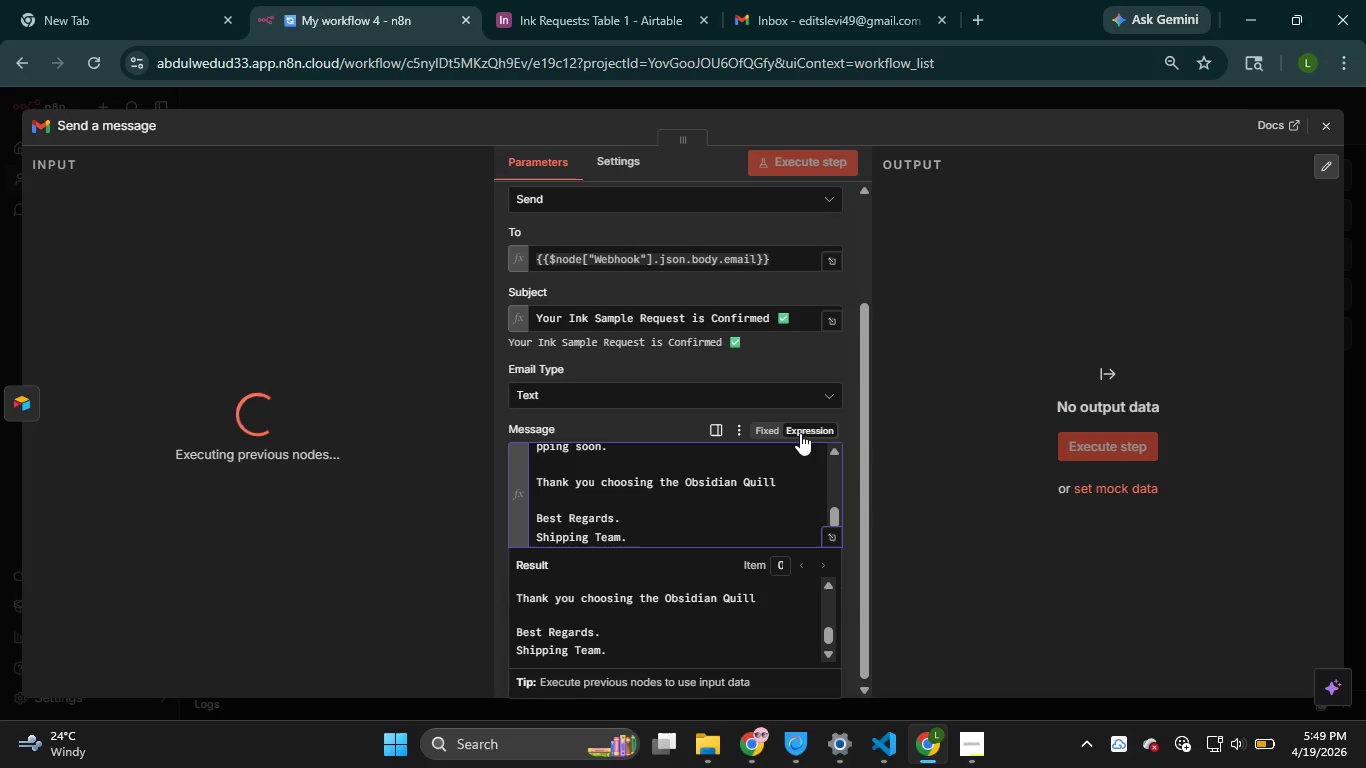 
left_click([799, 432])
 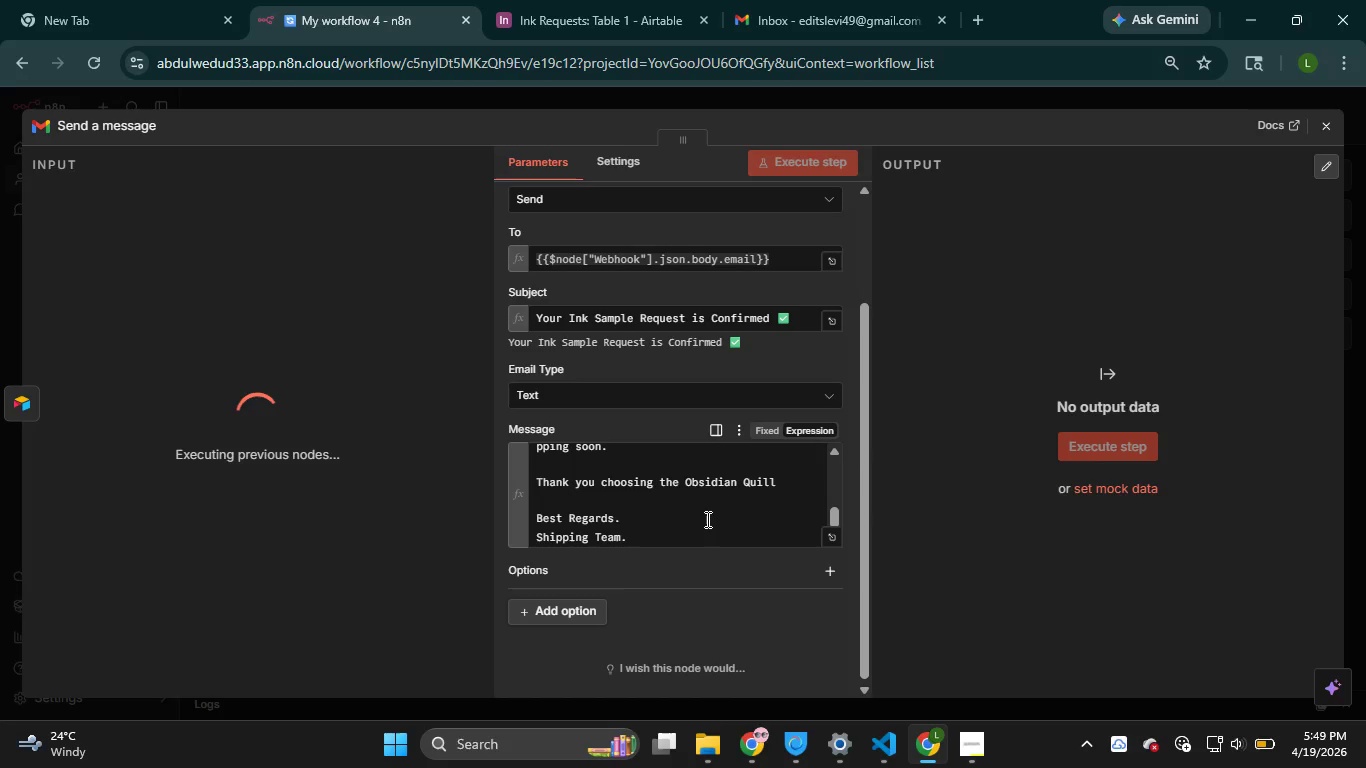 
scroll: coordinate [706, 519], scroll_direction: up, amount: 6.0
 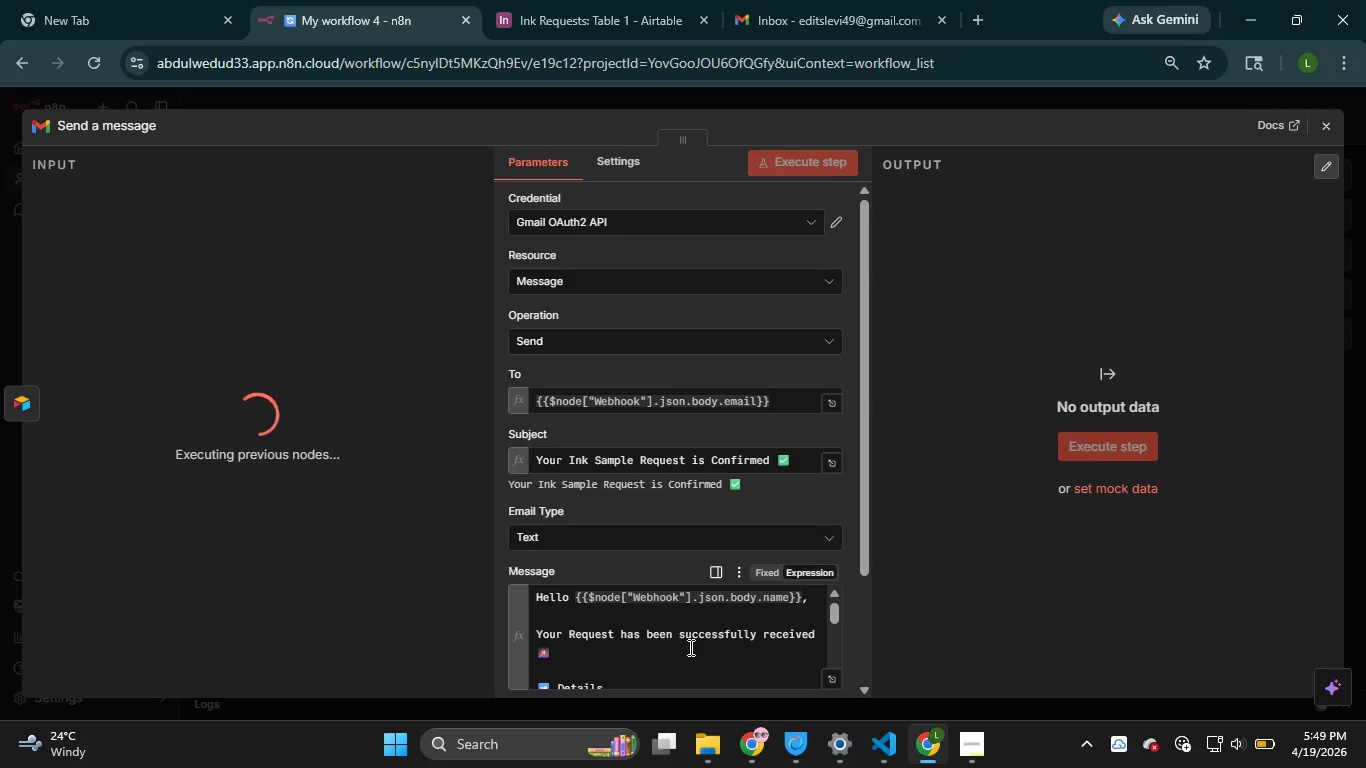 
scroll: coordinate [689, 647], scroll_direction: none, amount: 0.0
 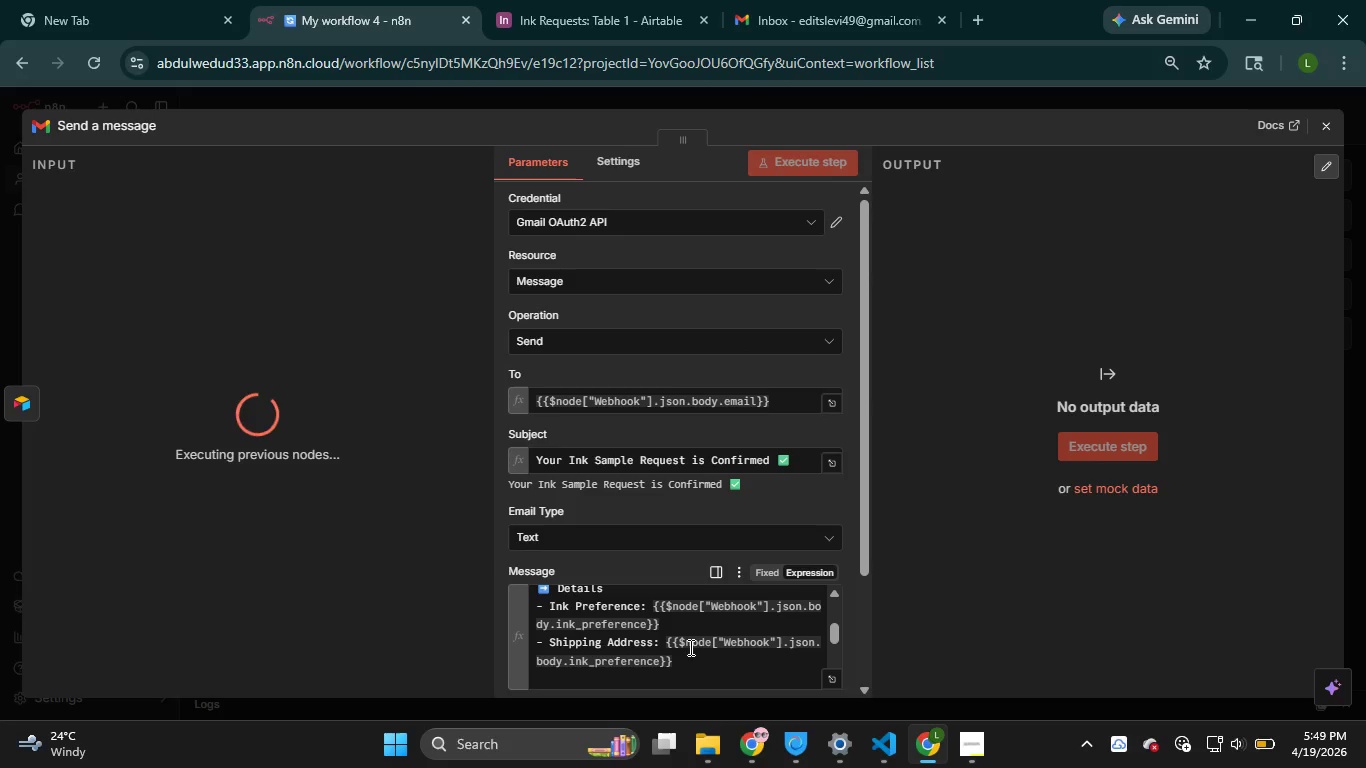 
scroll: coordinate [688, 647], scroll_direction: down, amount: 1.0
 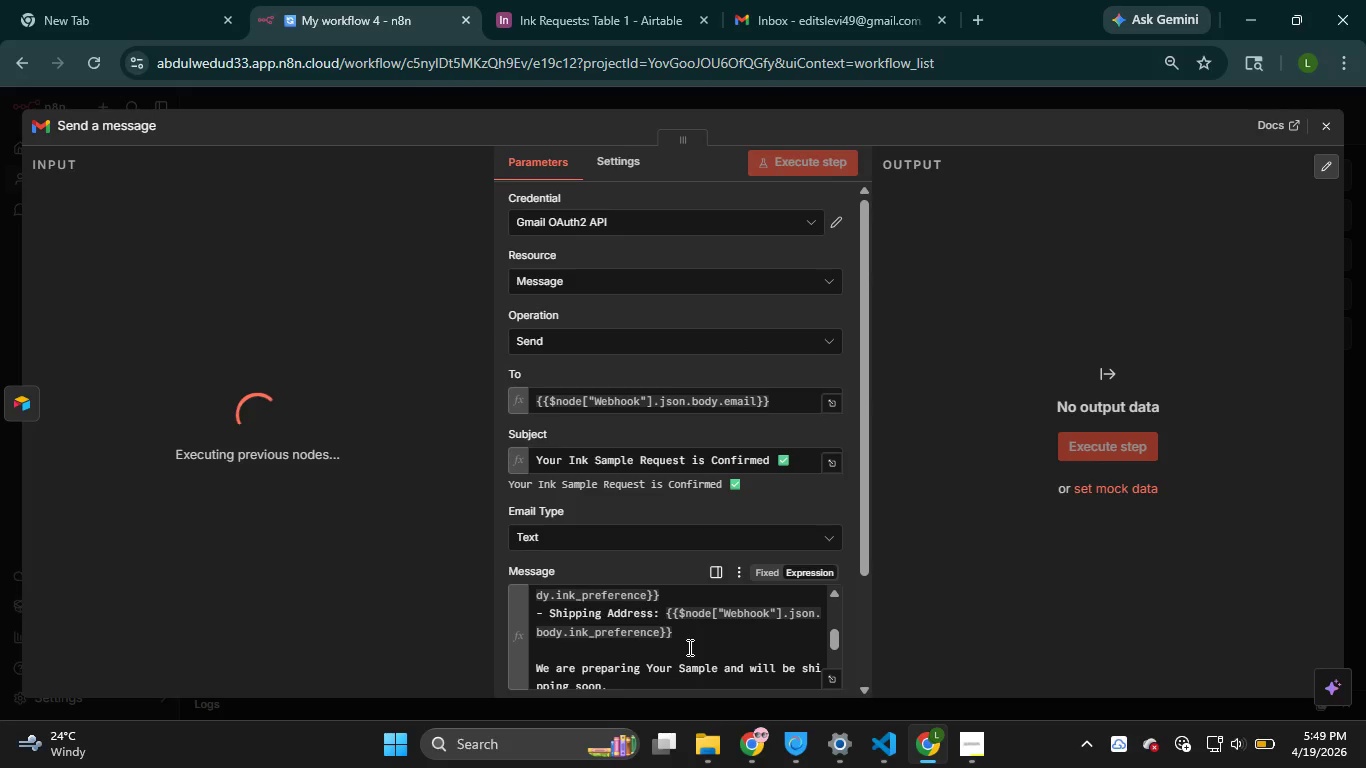 
scroll: coordinate [688, 647], scroll_direction: up, amount: 4.0
 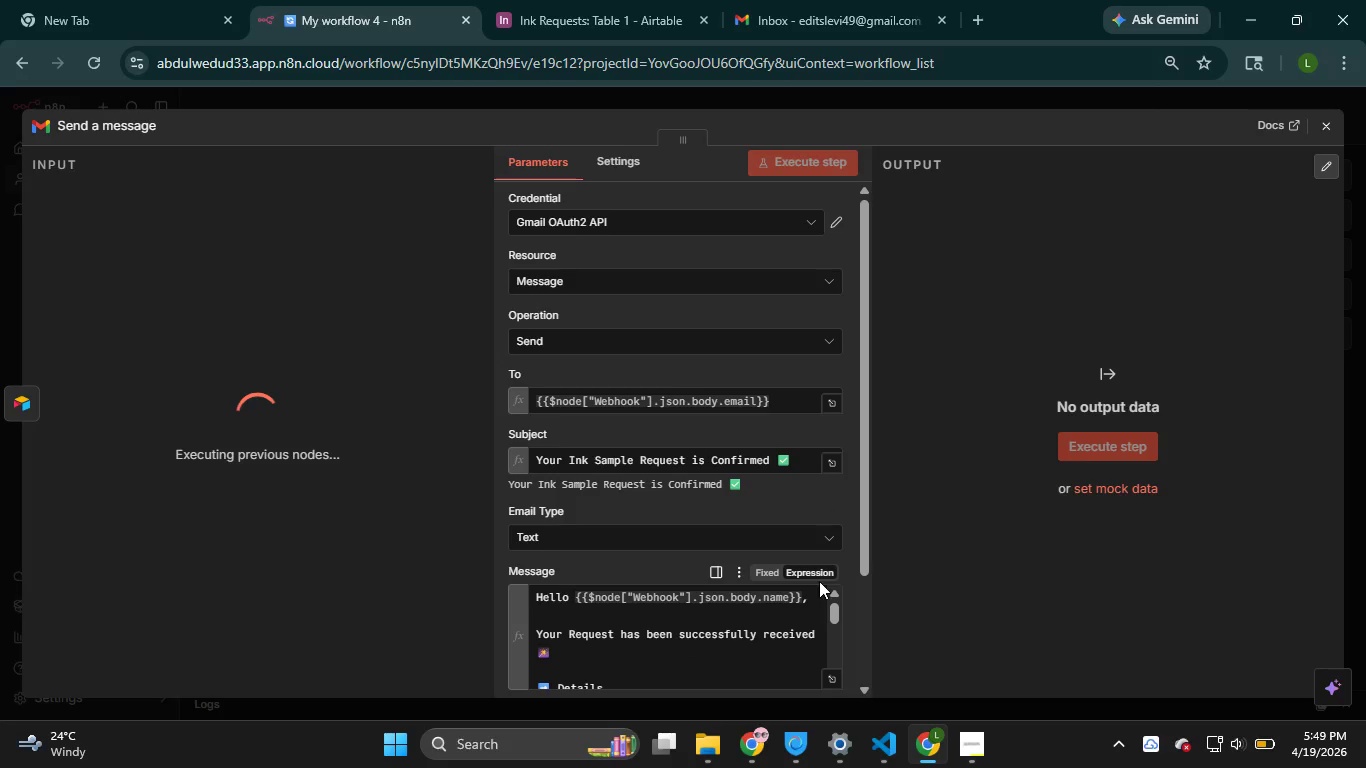 
left_click([814, 568])
 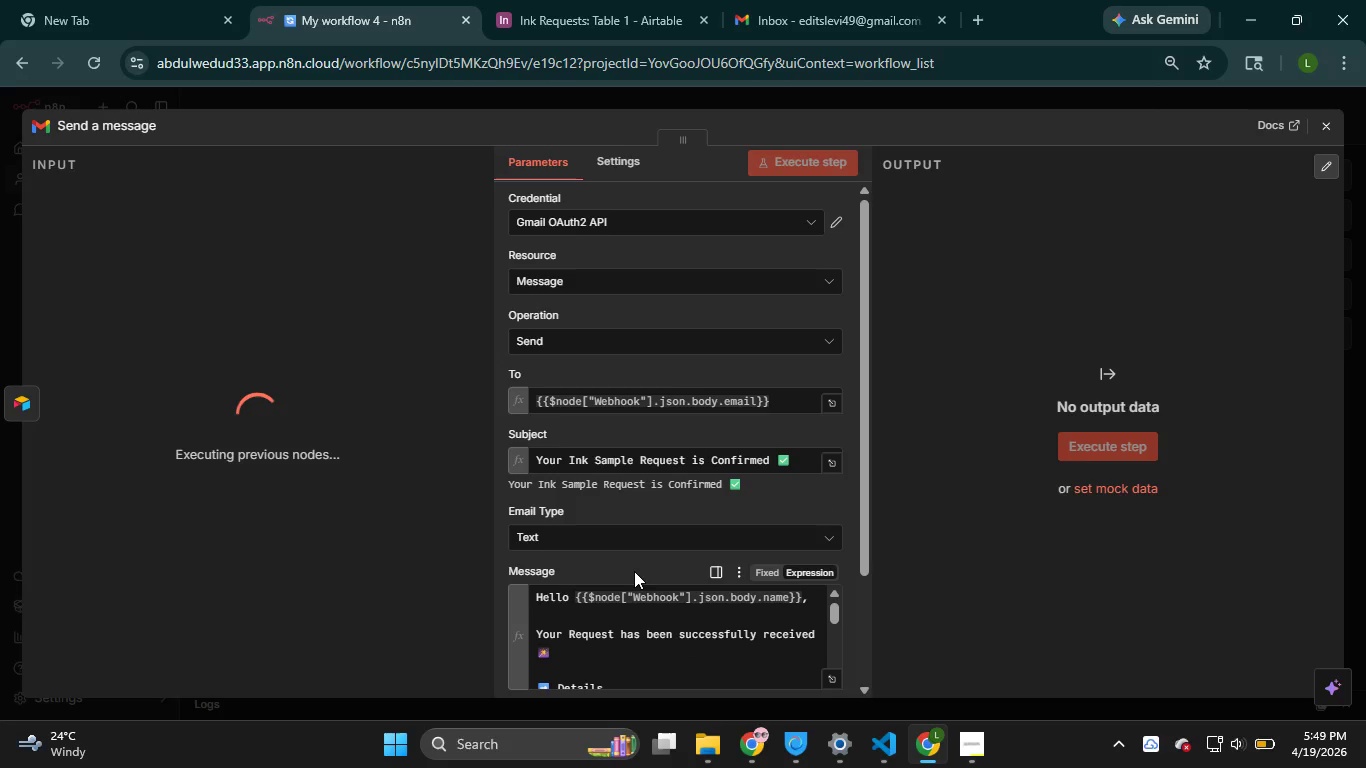 
left_click([634, 571])
 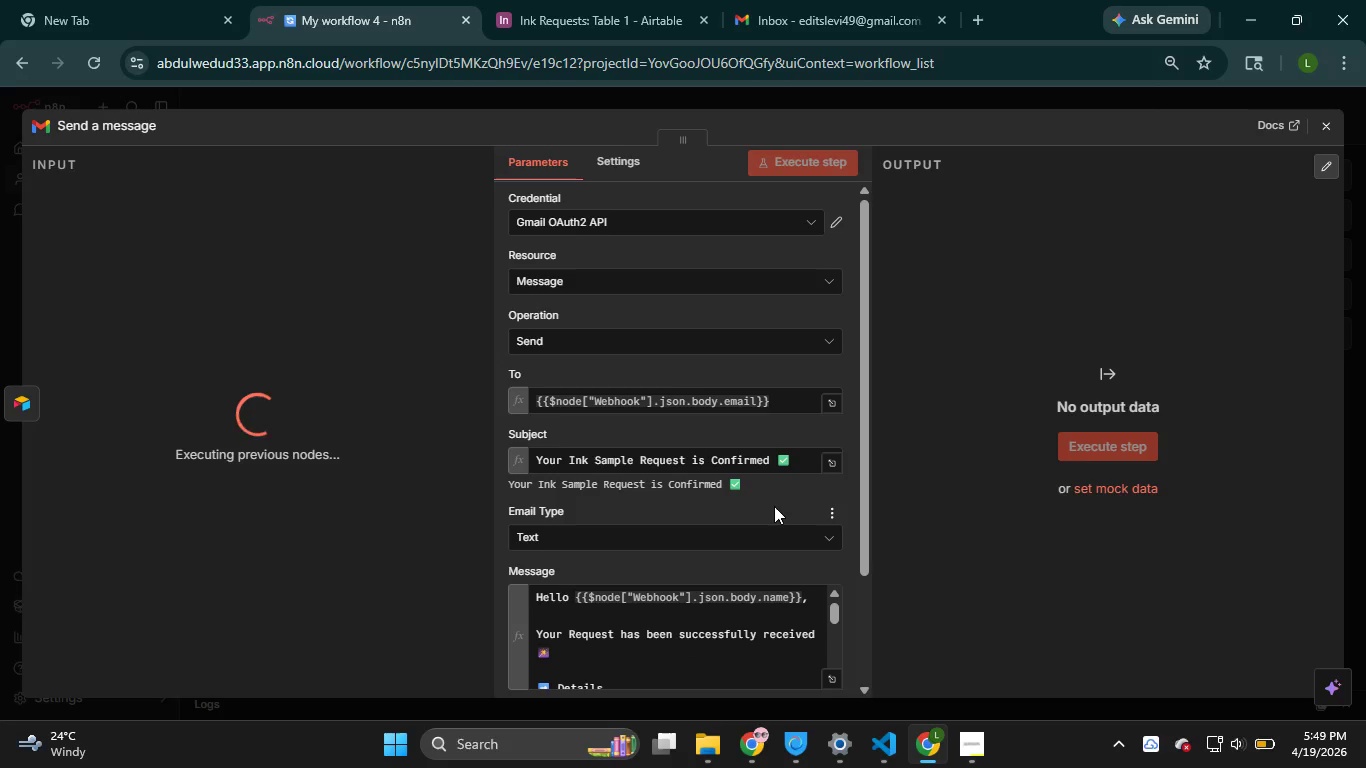 
scroll: coordinate [774, 506], scroll_direction: up, amount: 3.0
 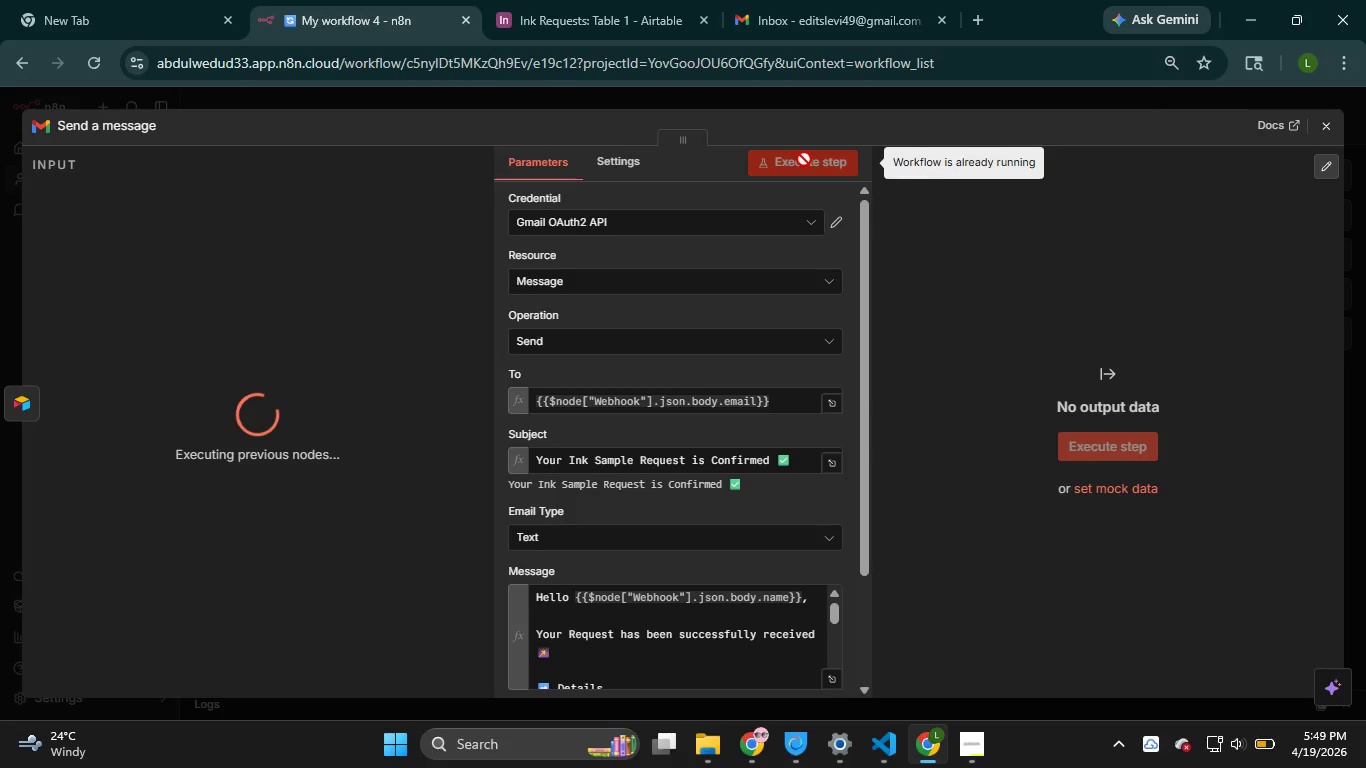 
left_click([805, 164])
 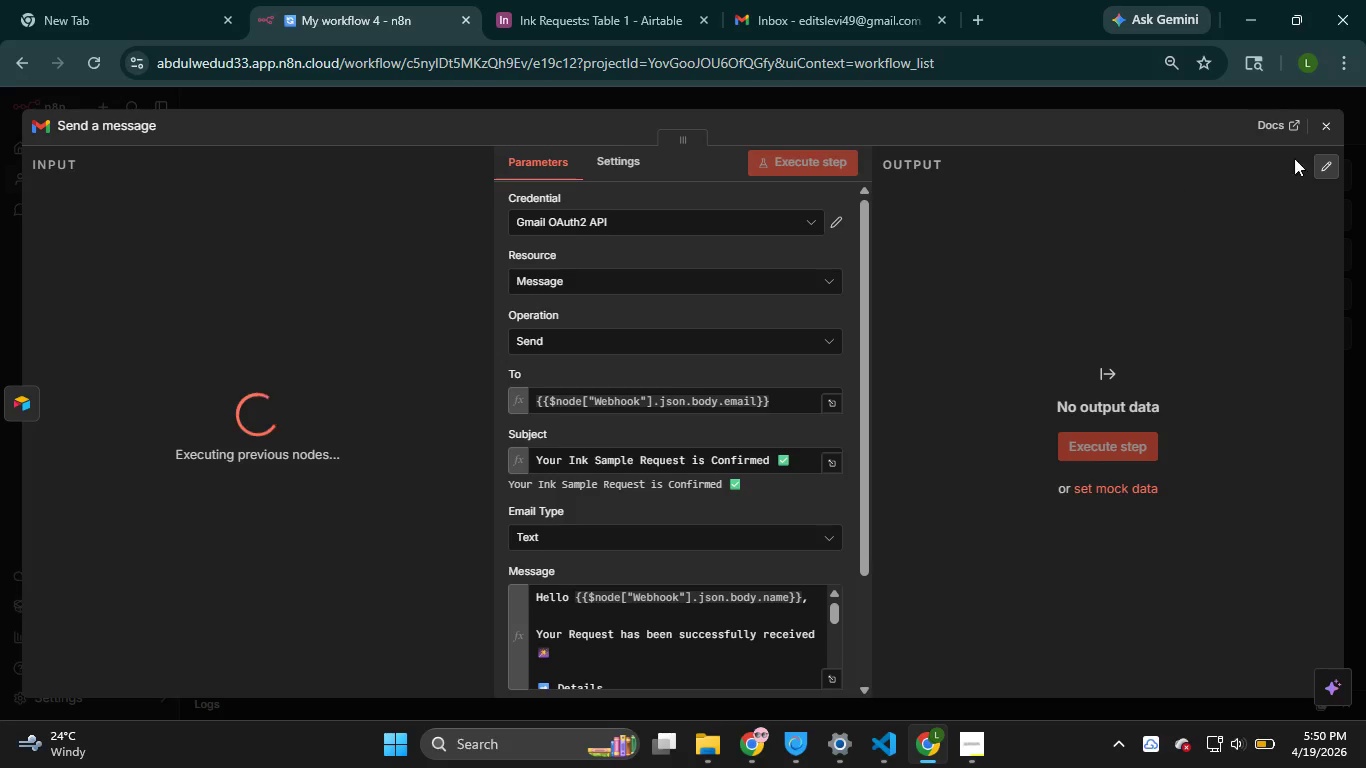 
wait(11.7)
 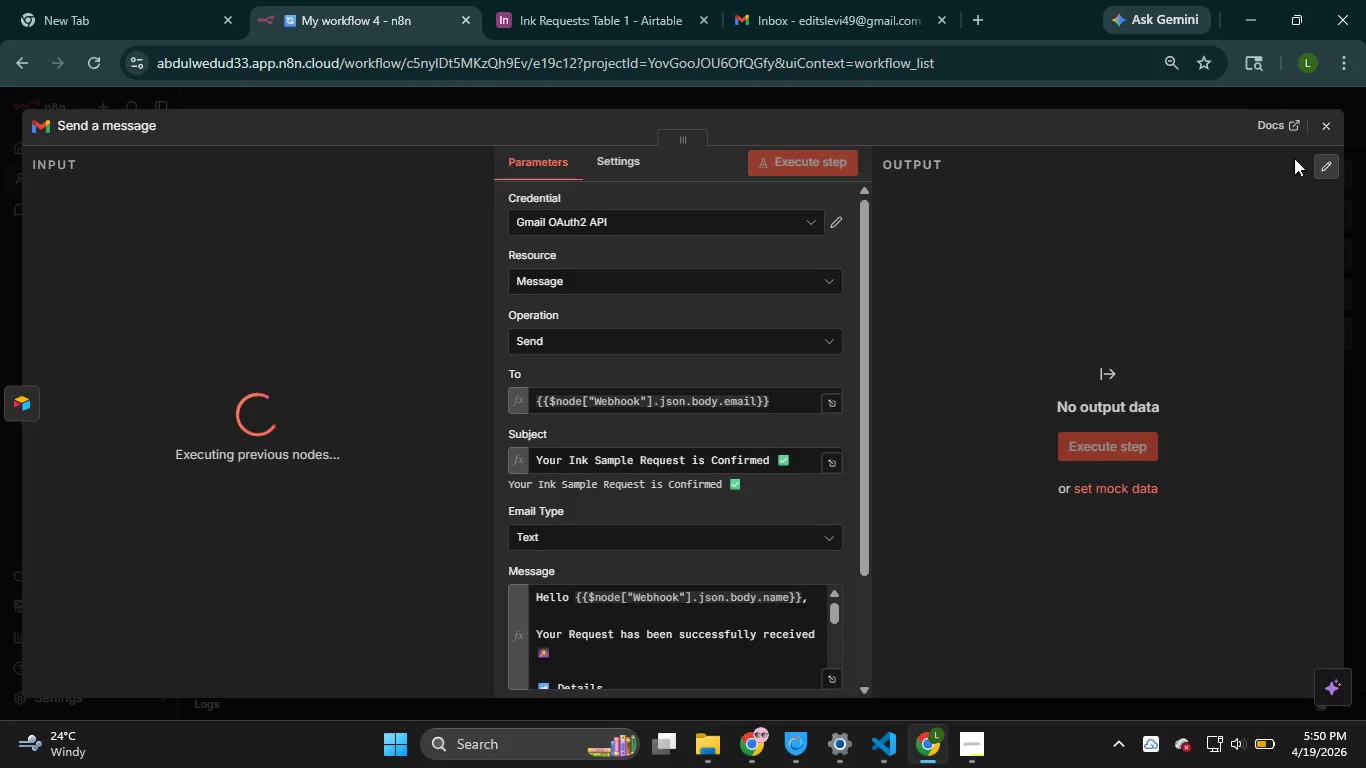 
left_click([1325, 125])
 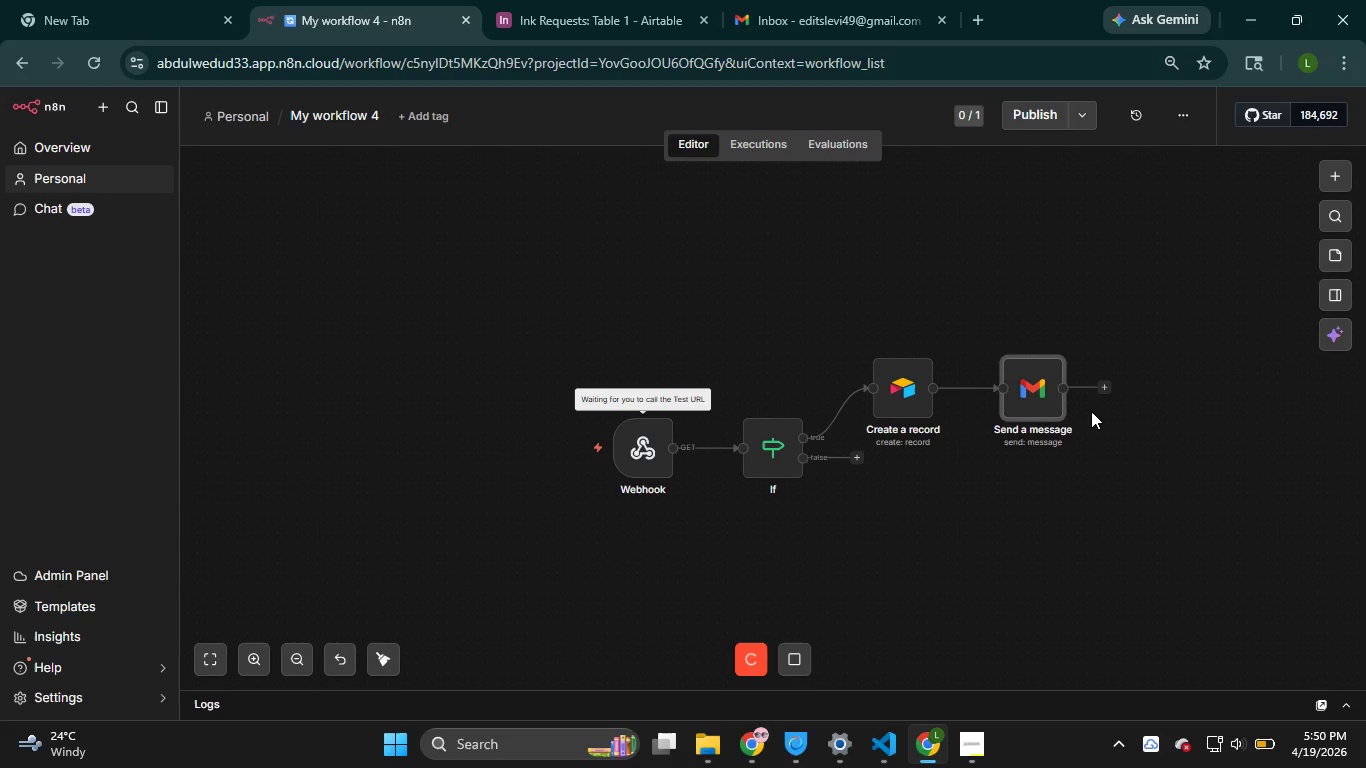 
double_click([1033, 383])
 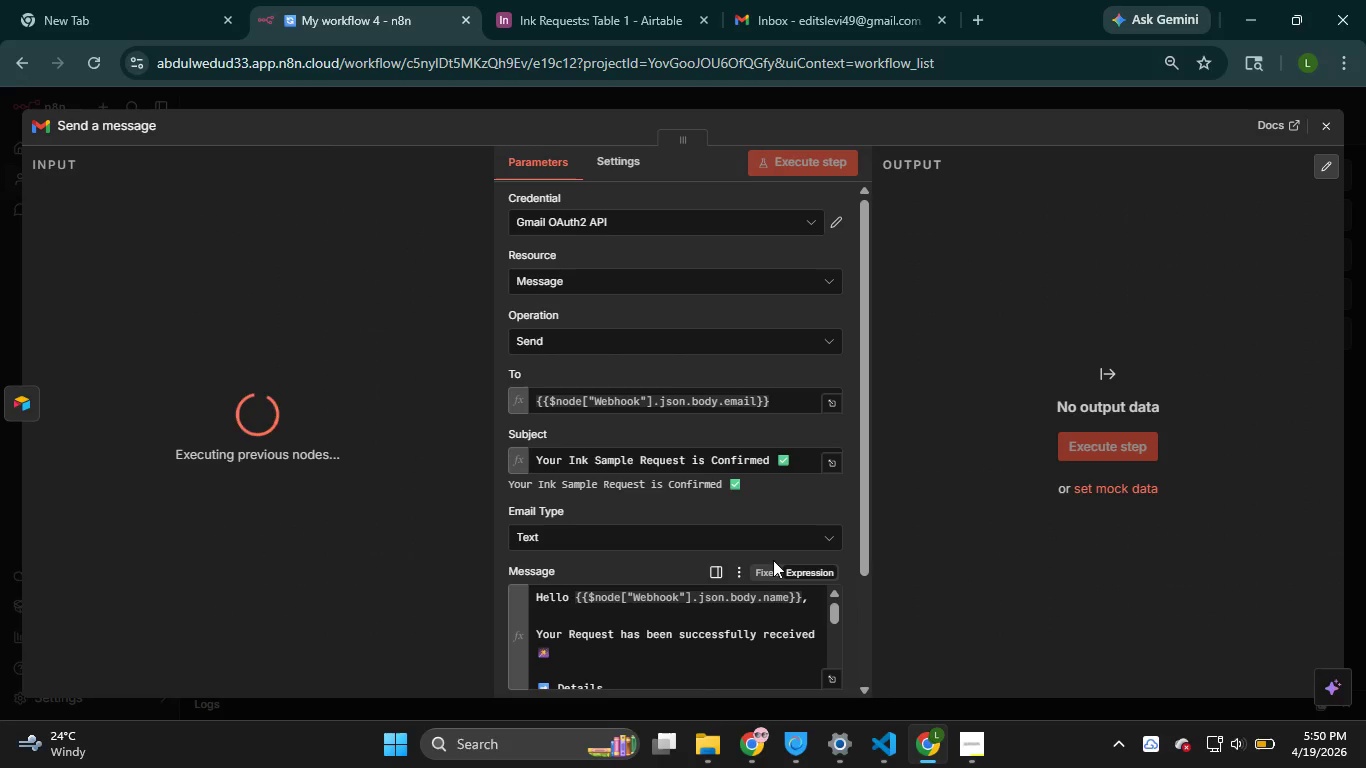 
scroll: coordinate [791, 501], scroll_direction: down, amount: 5.0
 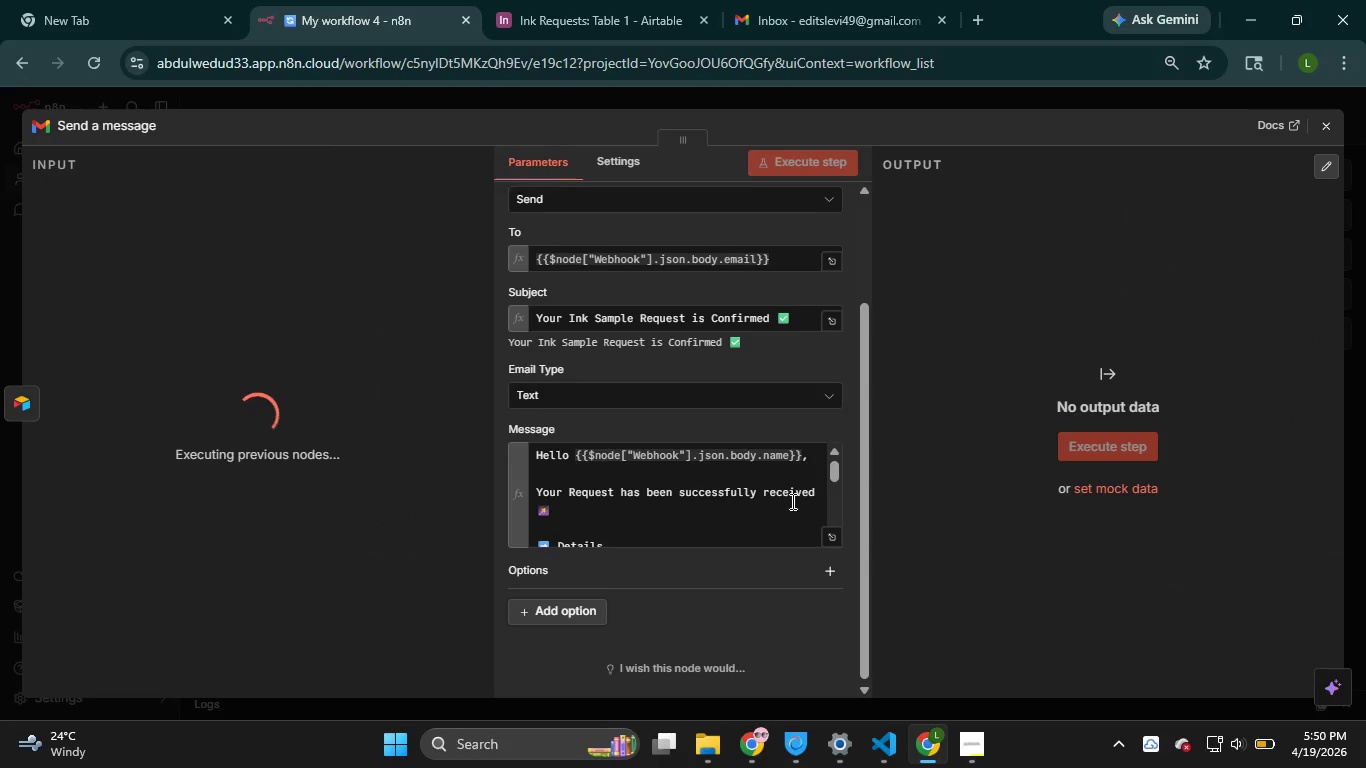 
scroll: coordinate [791, 501], scroll_direction: up, amount: 4.0
 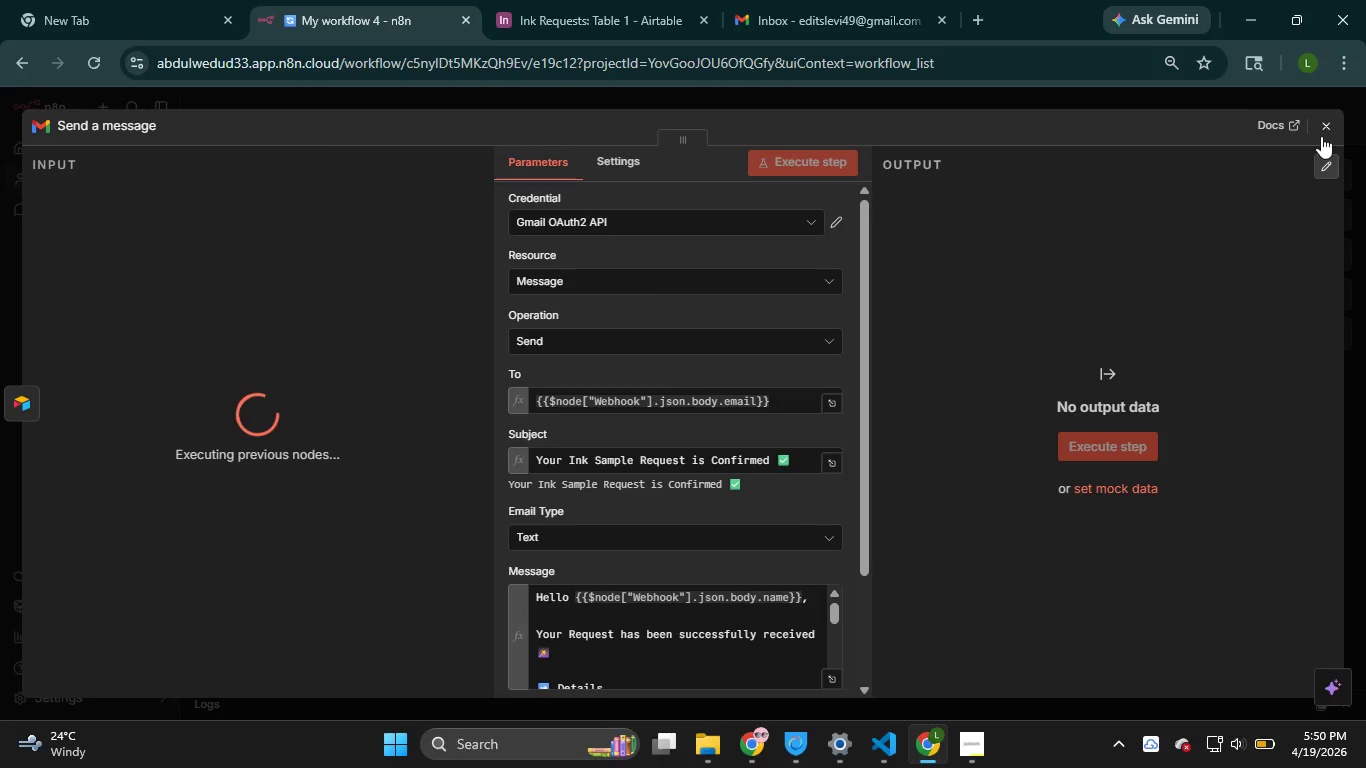 
left_click([1320, 129])
 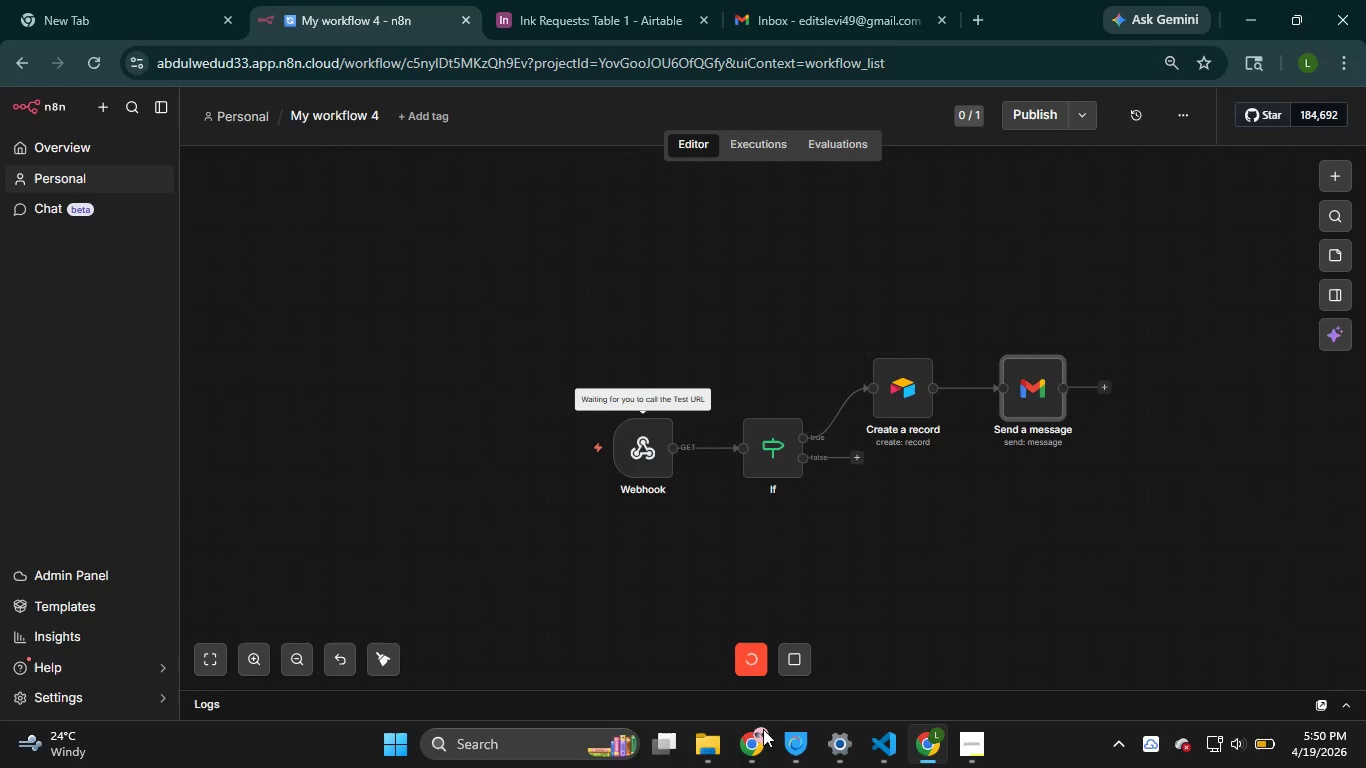 
left_click([571, 732])
 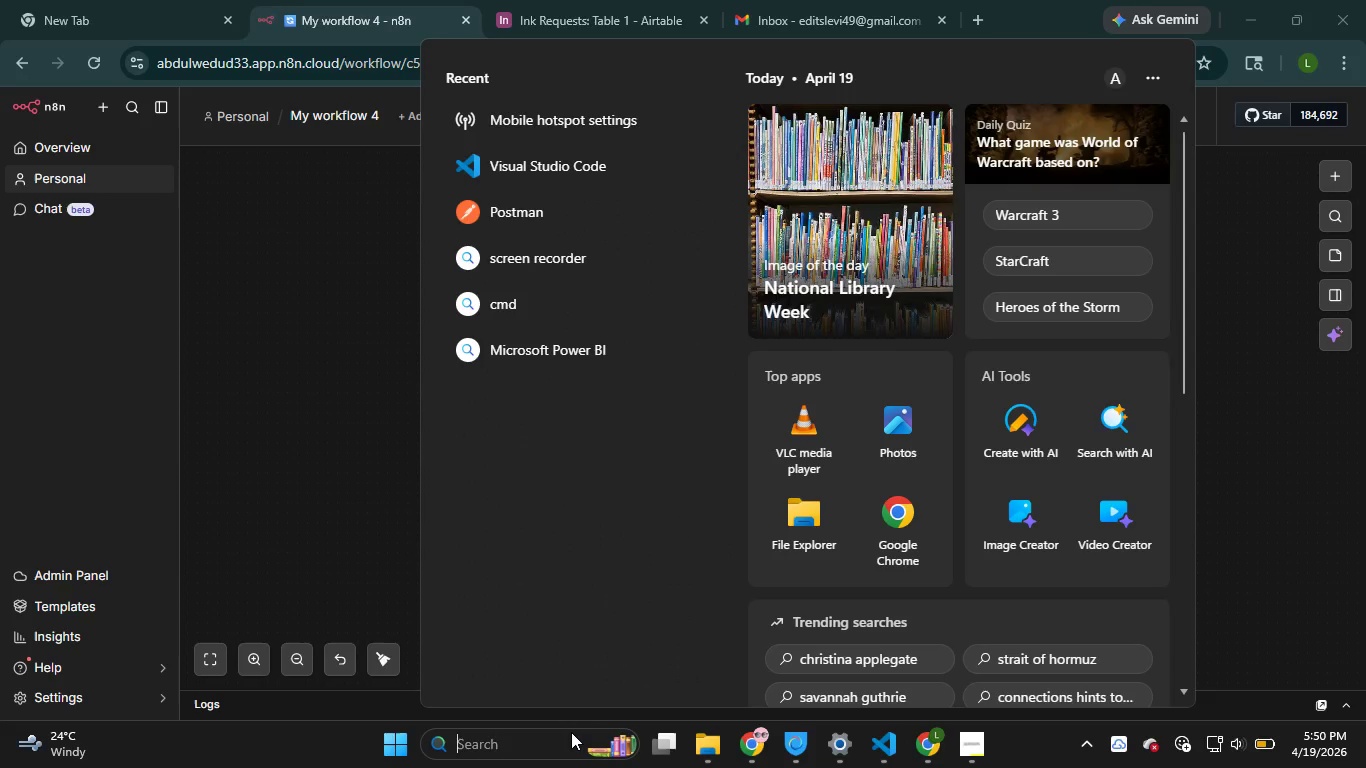 
type(postm)
 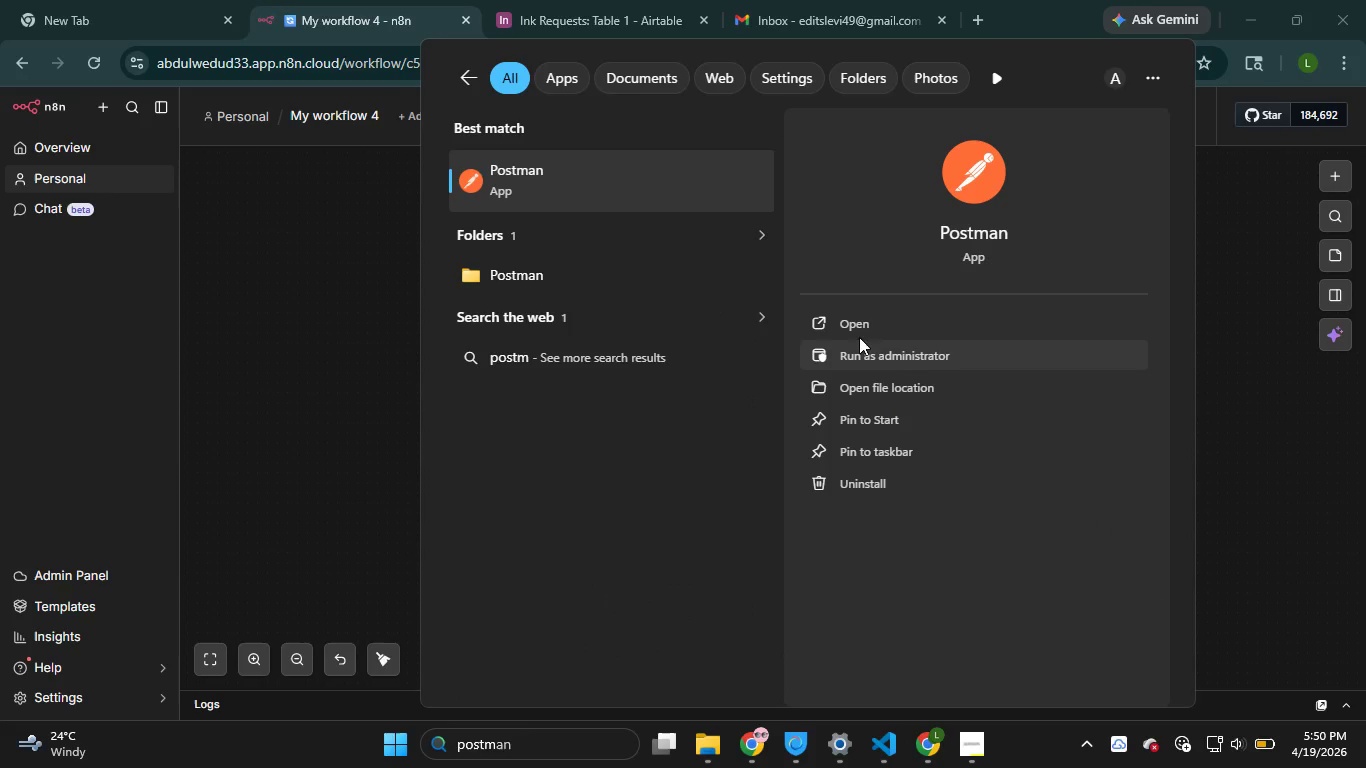 
left_click([874, 319])
 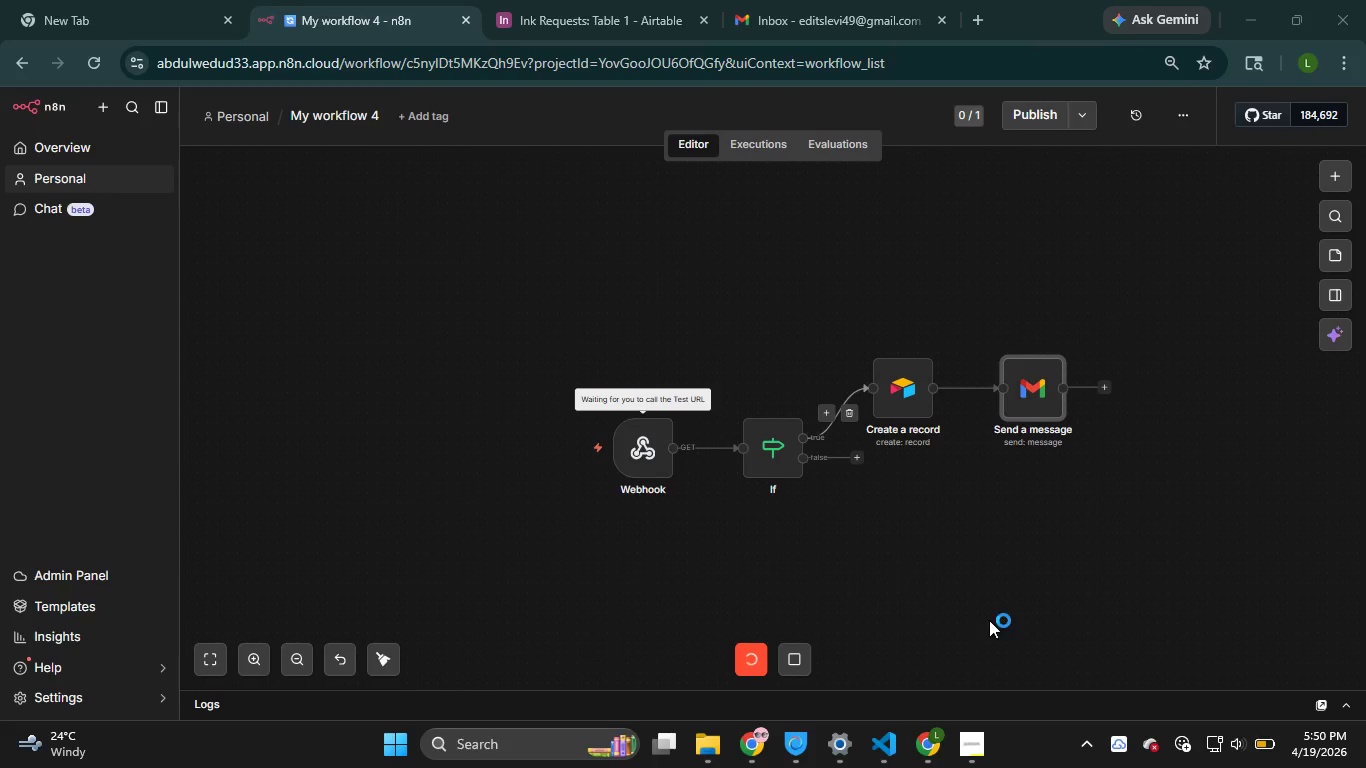 
mouse_move([950, 738])
 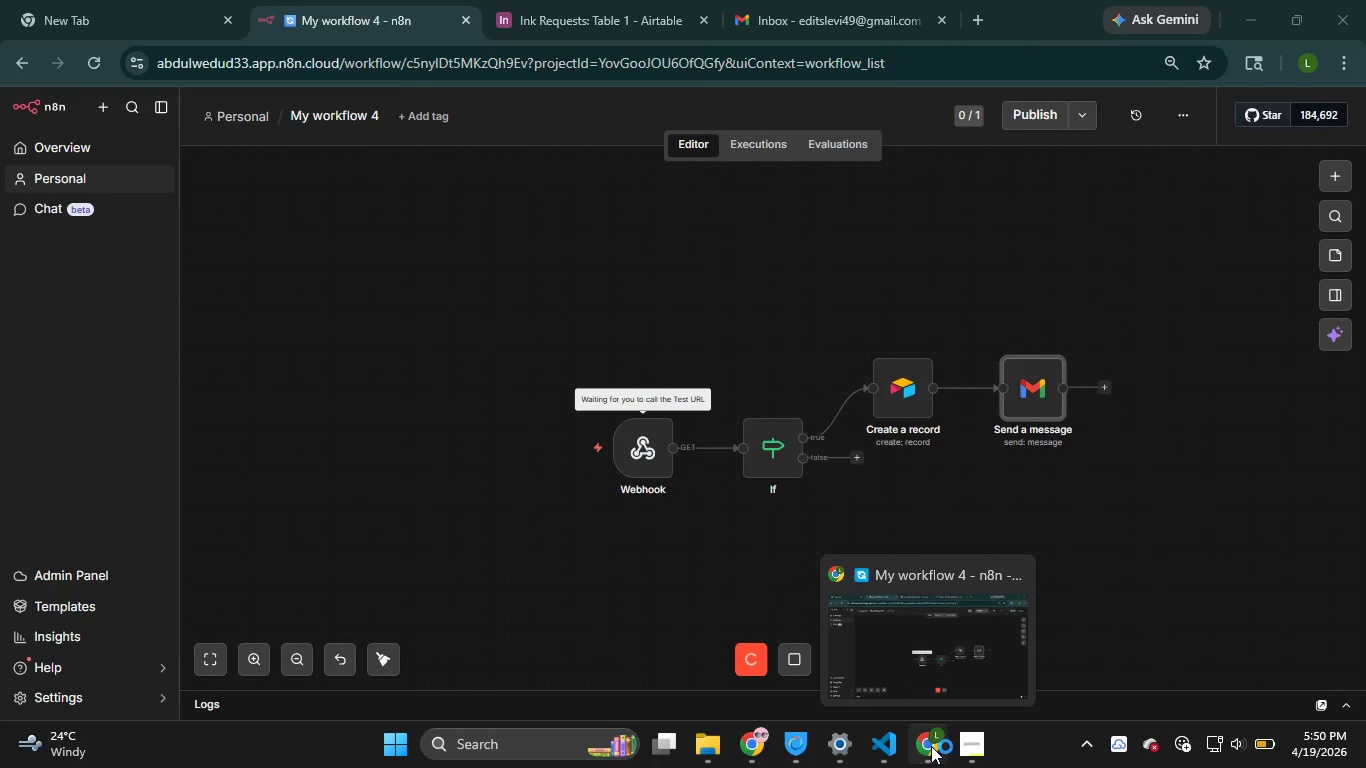 
left_click([931, 746])
 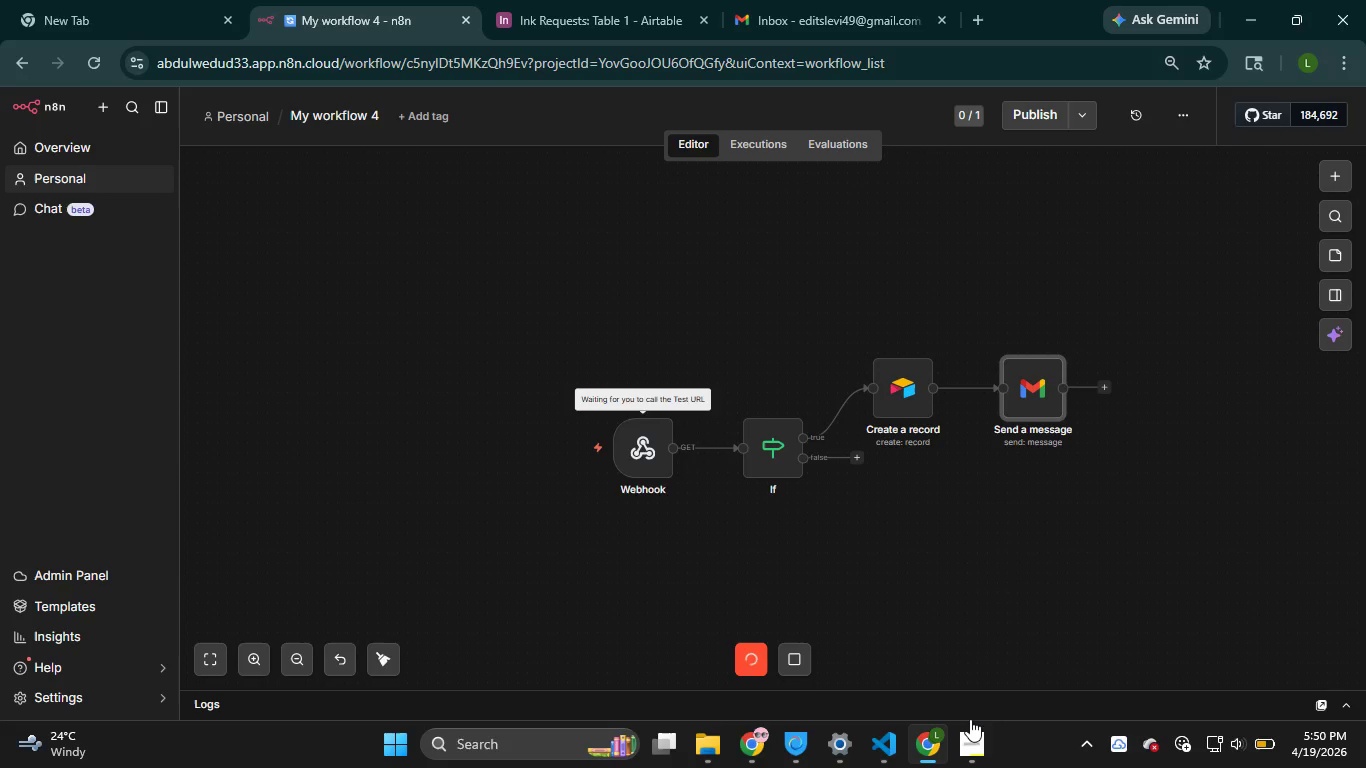 
left_click([970, 731])